 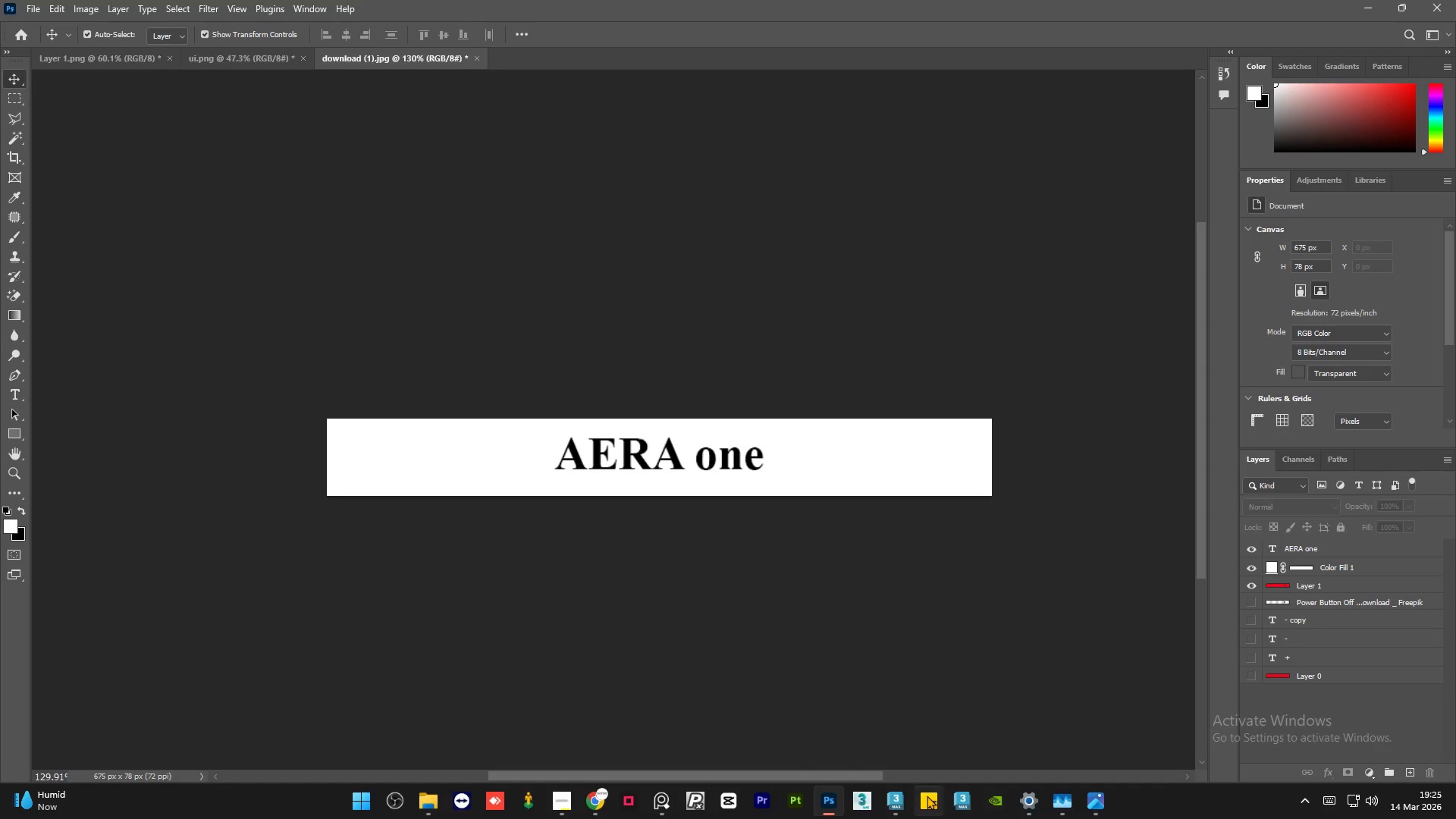 
left_click([888, 804])
 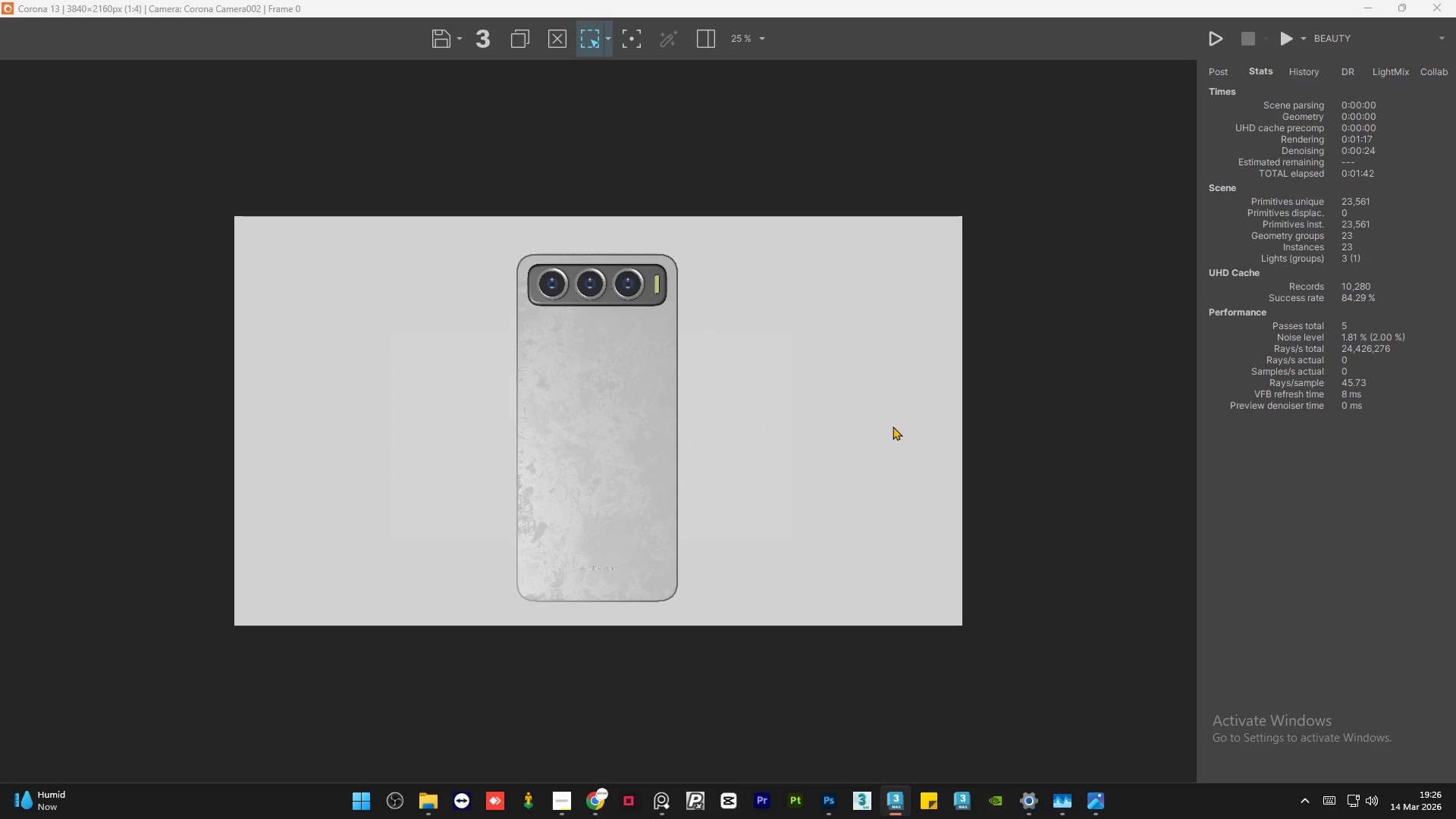 
wait(76.53)
 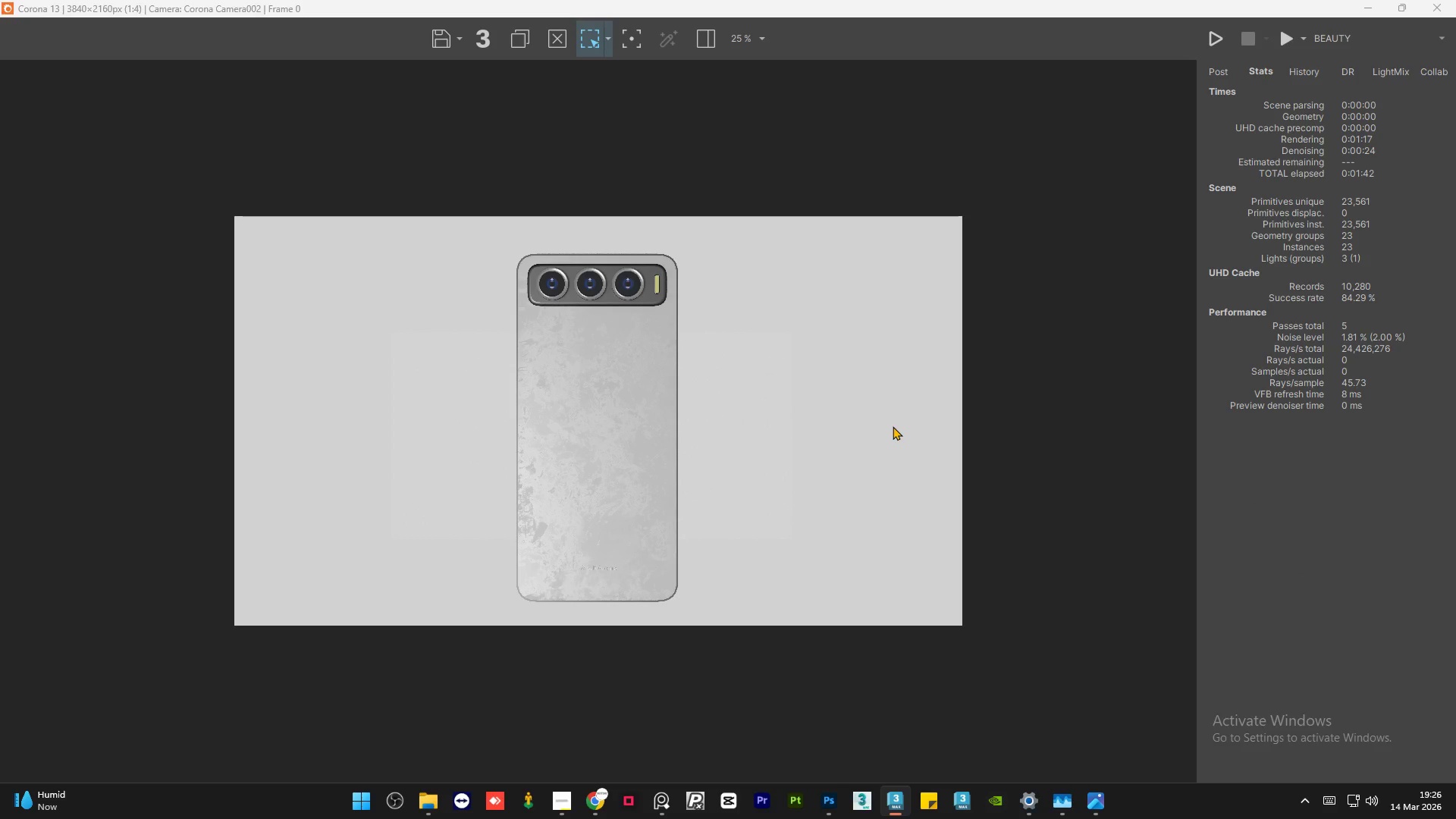 
scroll: coordinate [568, 706], scroll_direction: up, amount: 3.0
 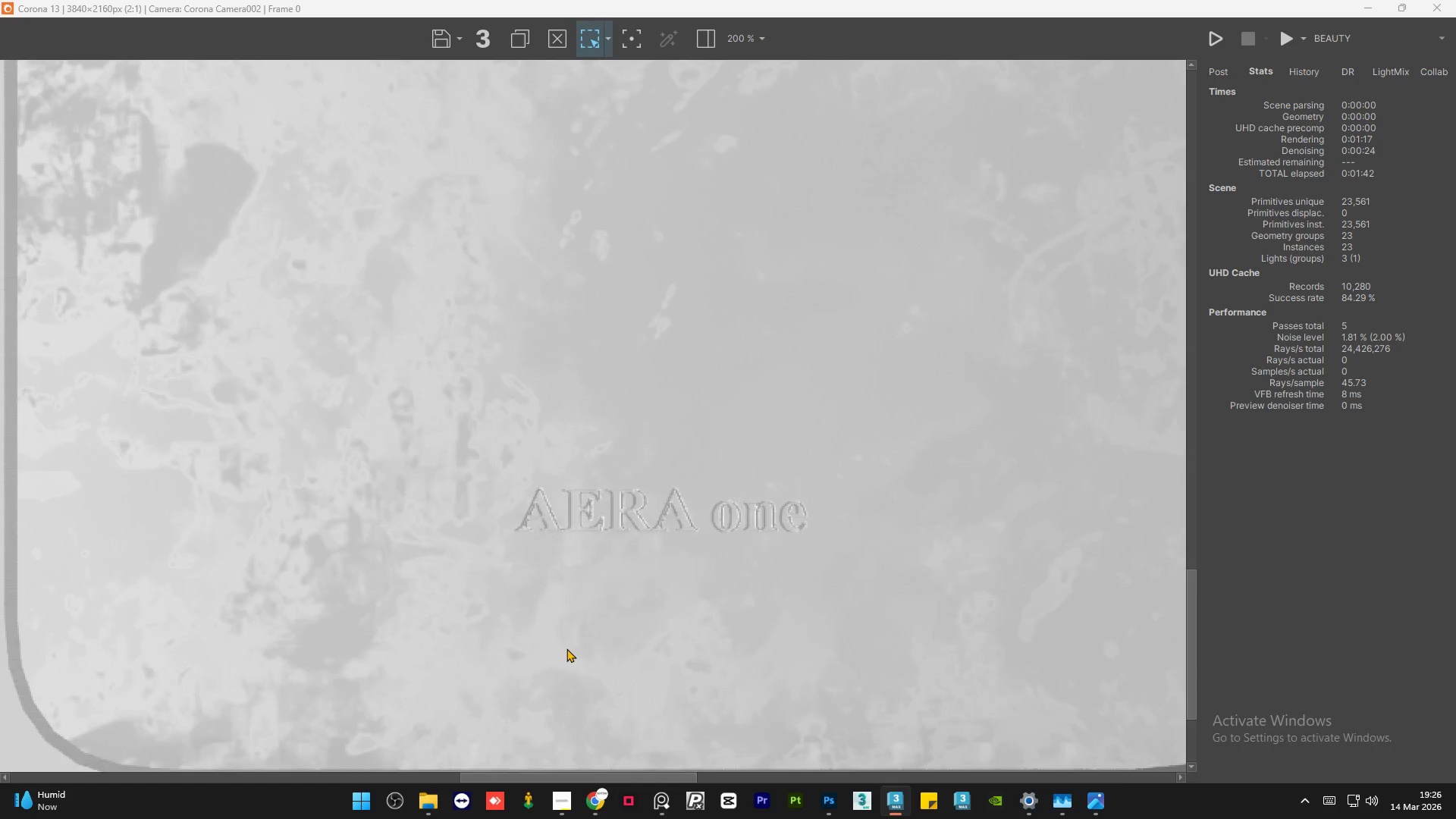 
scroll: coordinate [543, 629], scroll_direction: down, amount: 3.0
 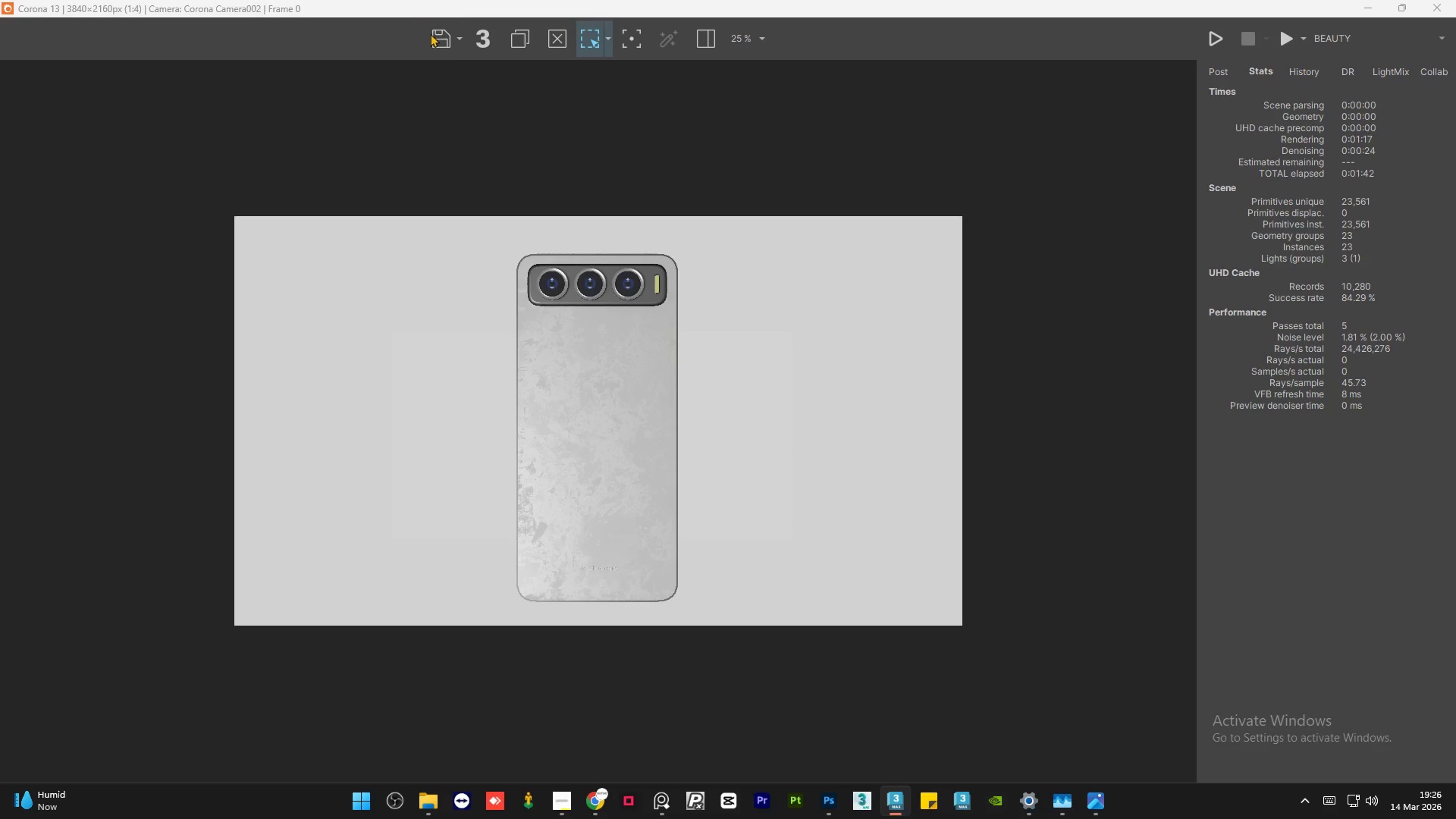 
left_click([434, 38])
 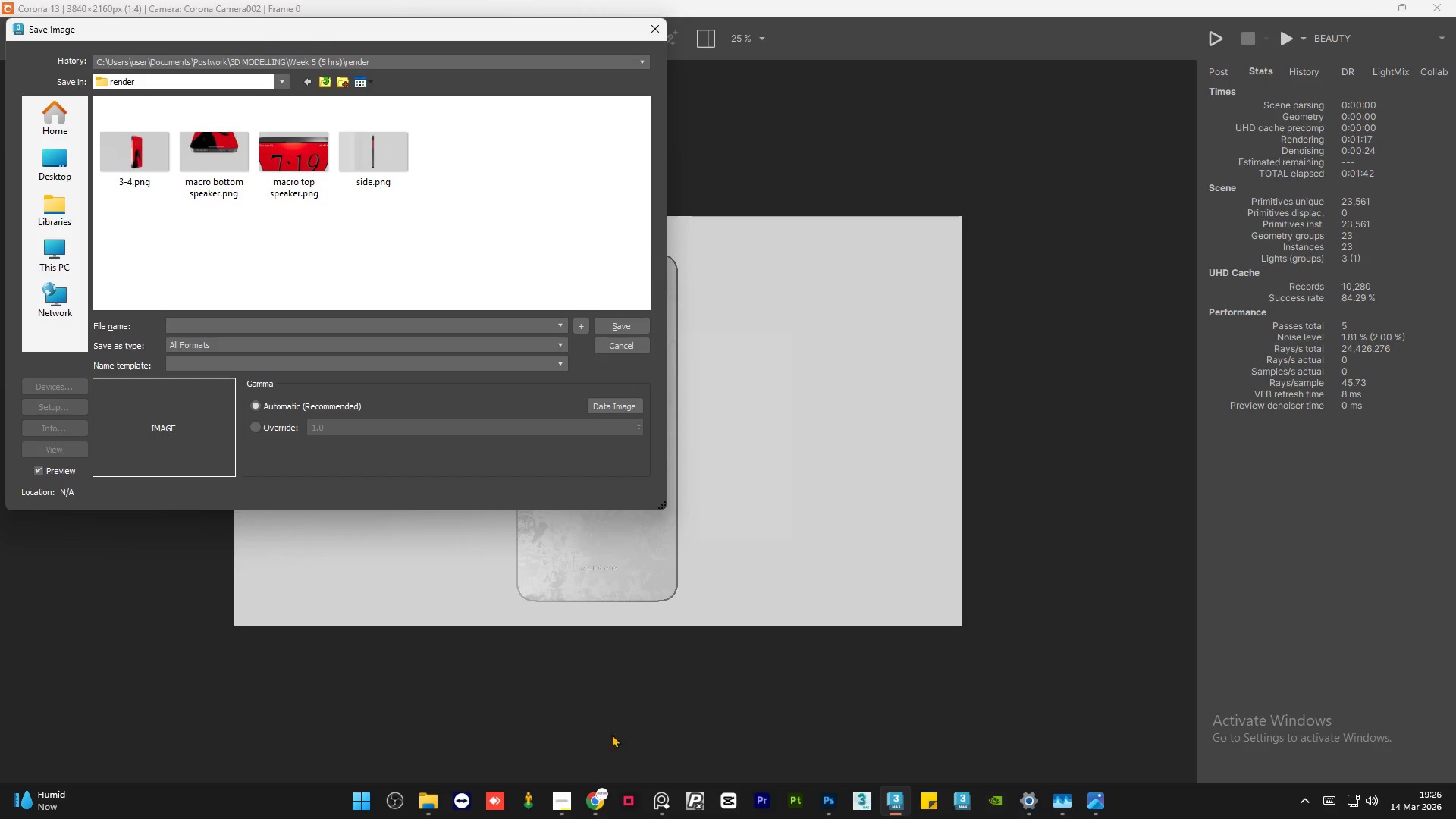 
left_click([660, 805])
 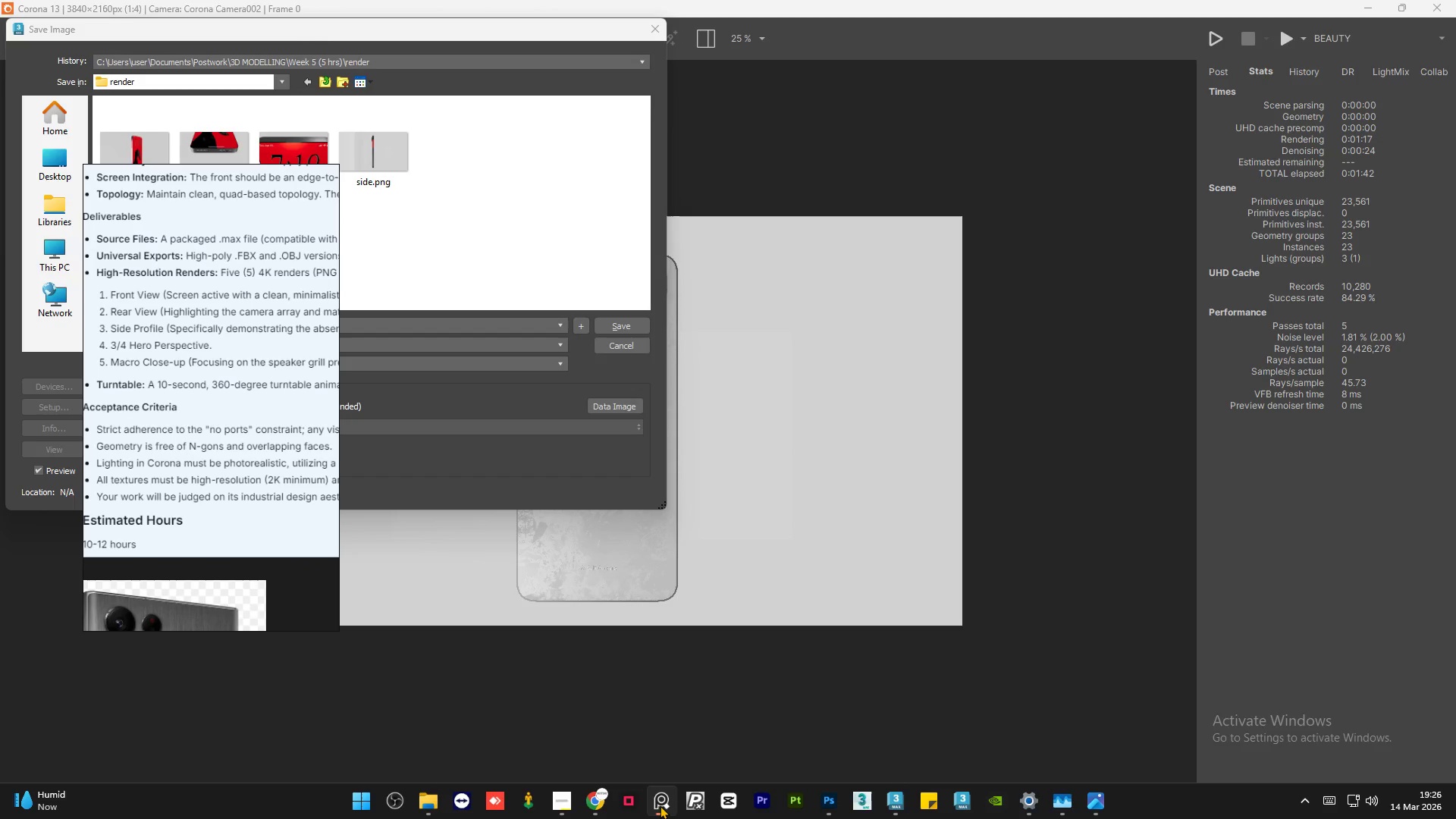 
left_click([660, 805])
 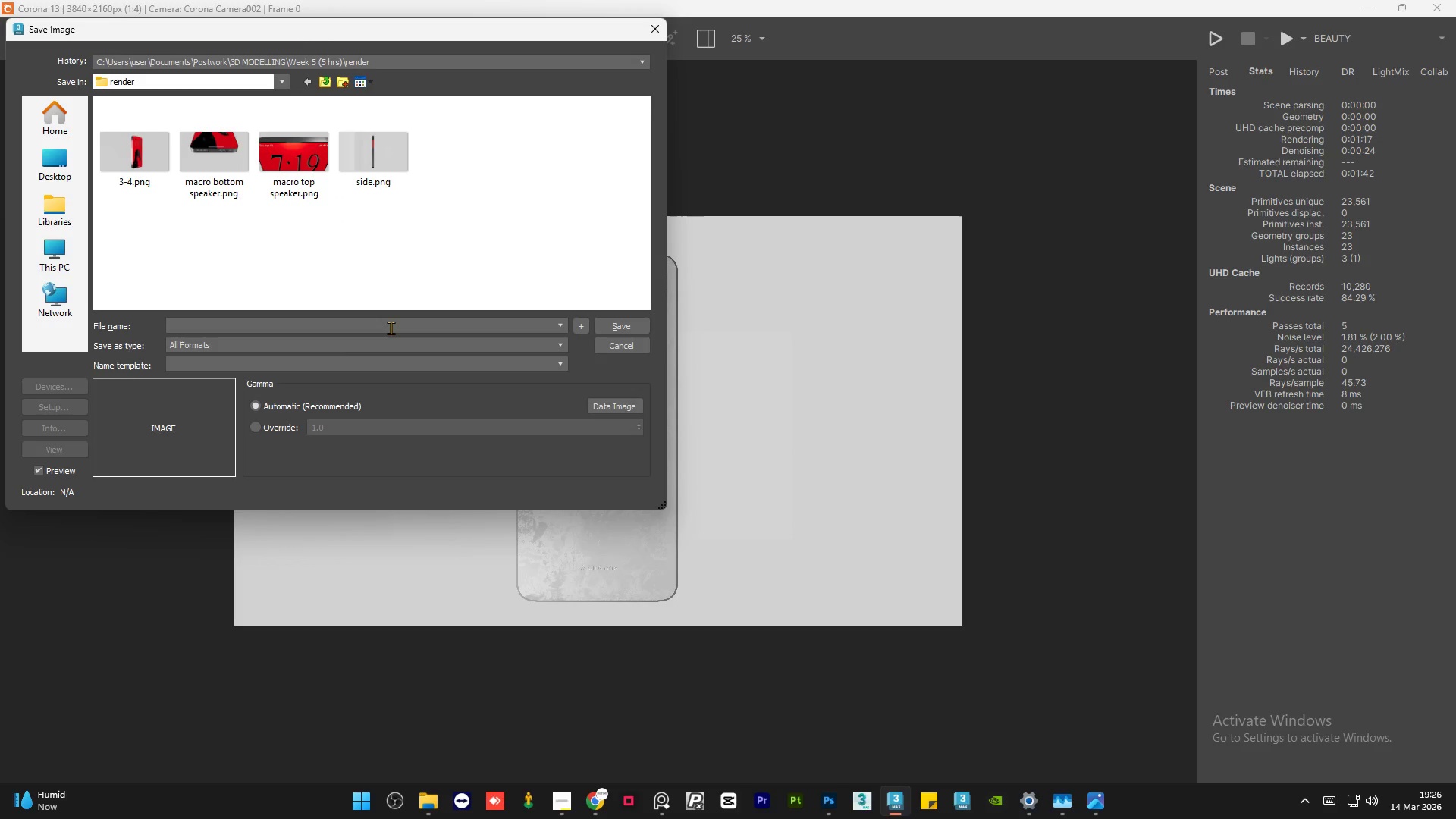 
type(rear view)
 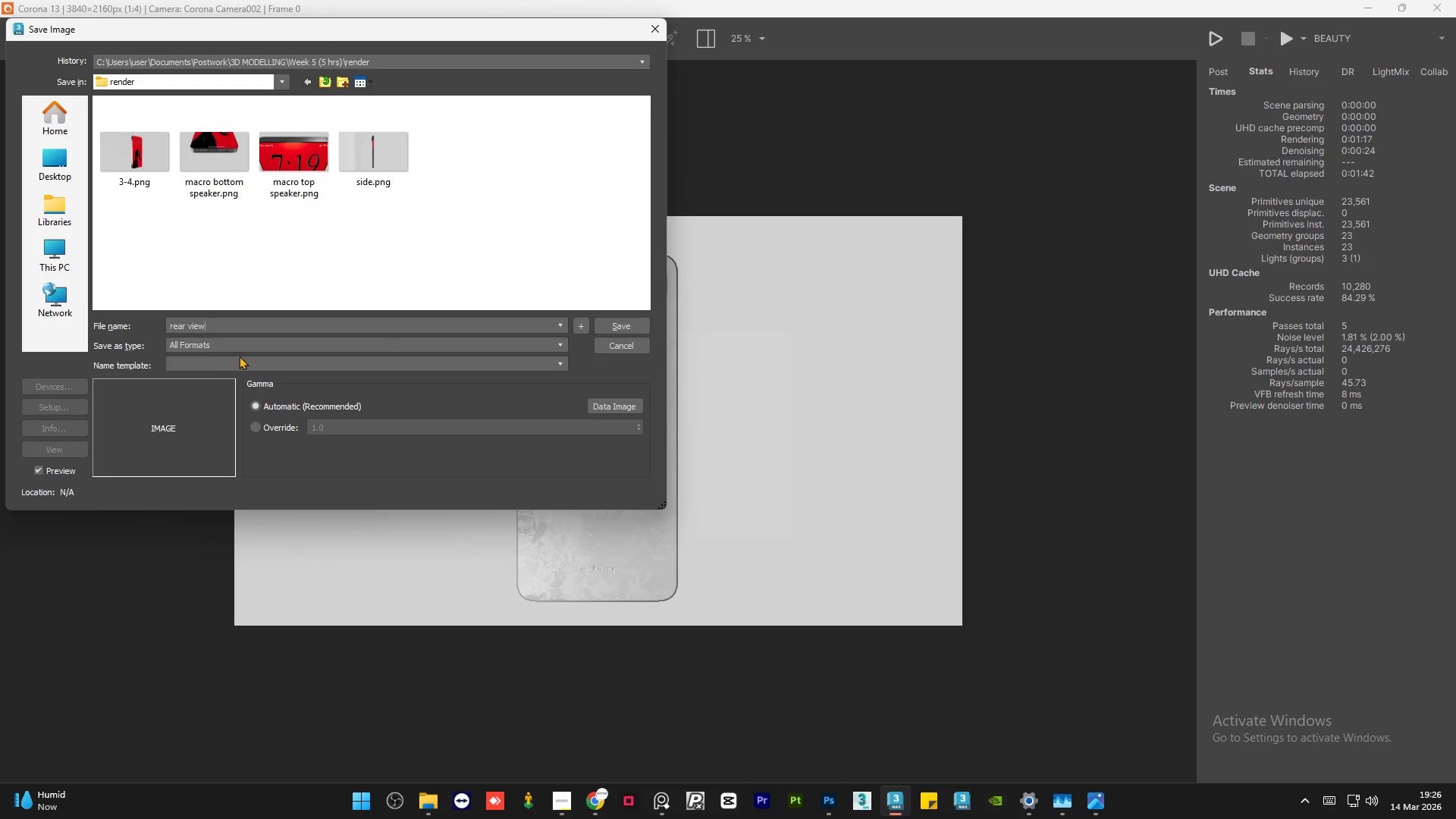 
left_click([244, 346])
 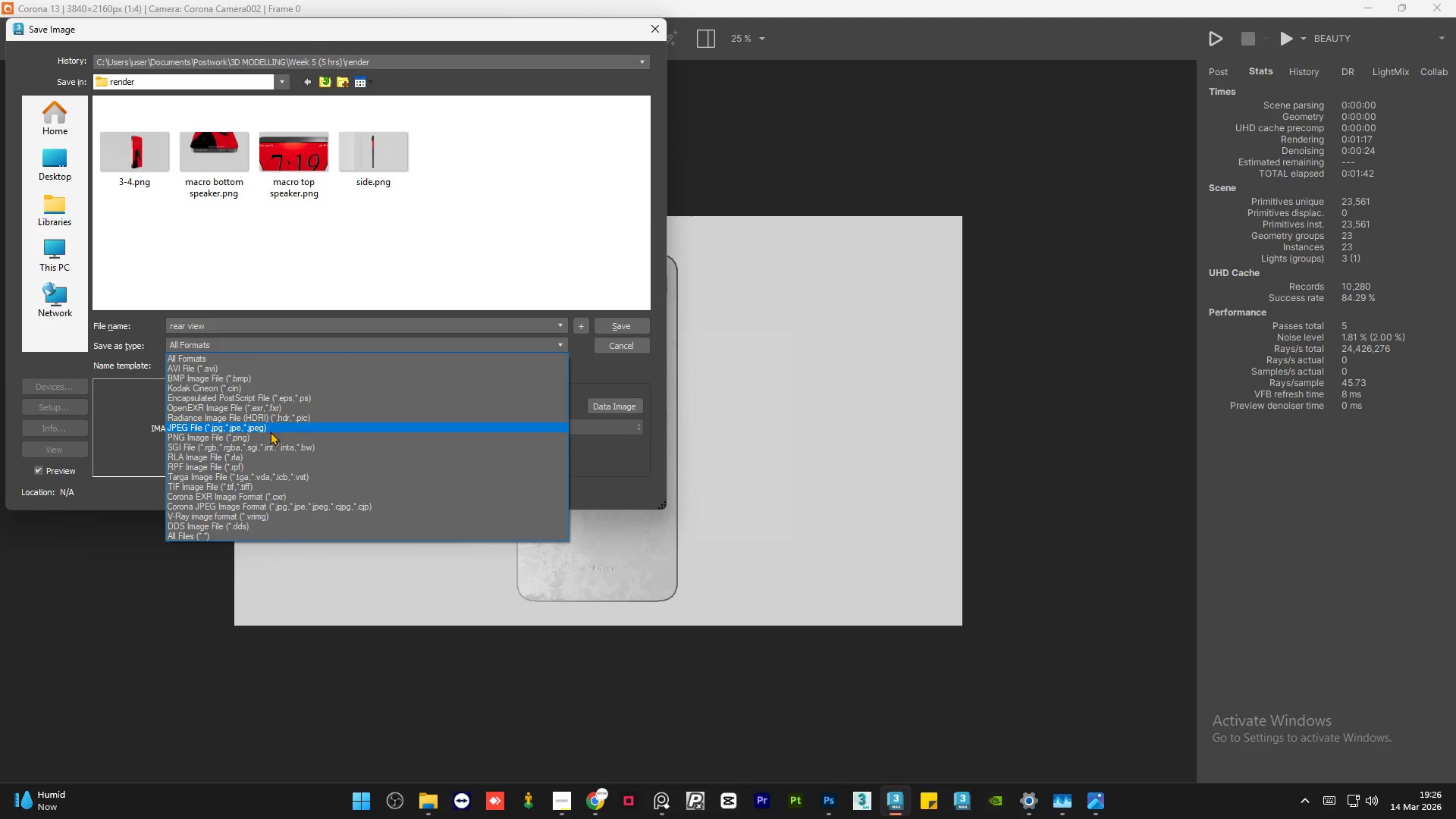 
left_click([268, 433])
 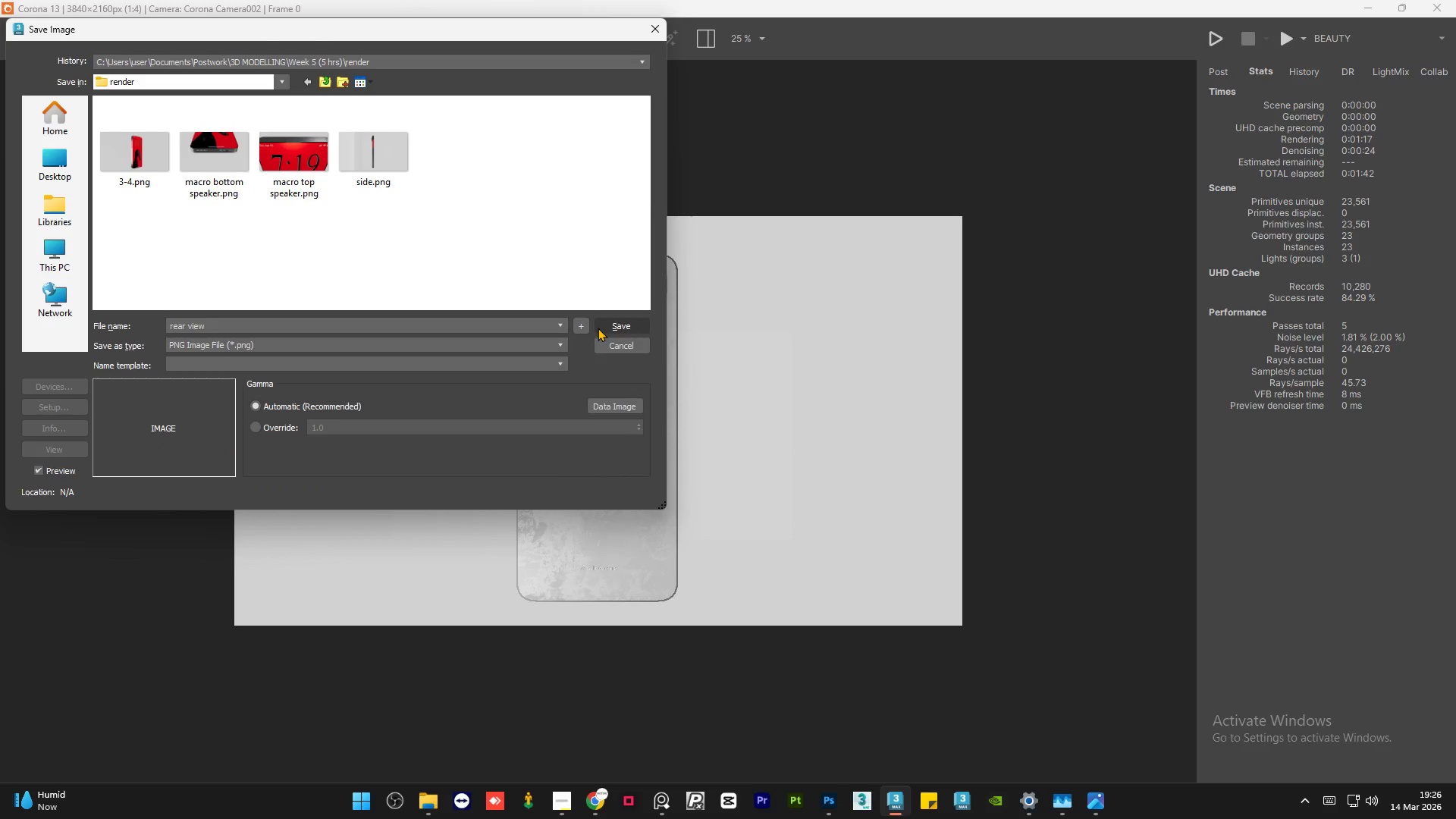 
left_click([598, 328])
 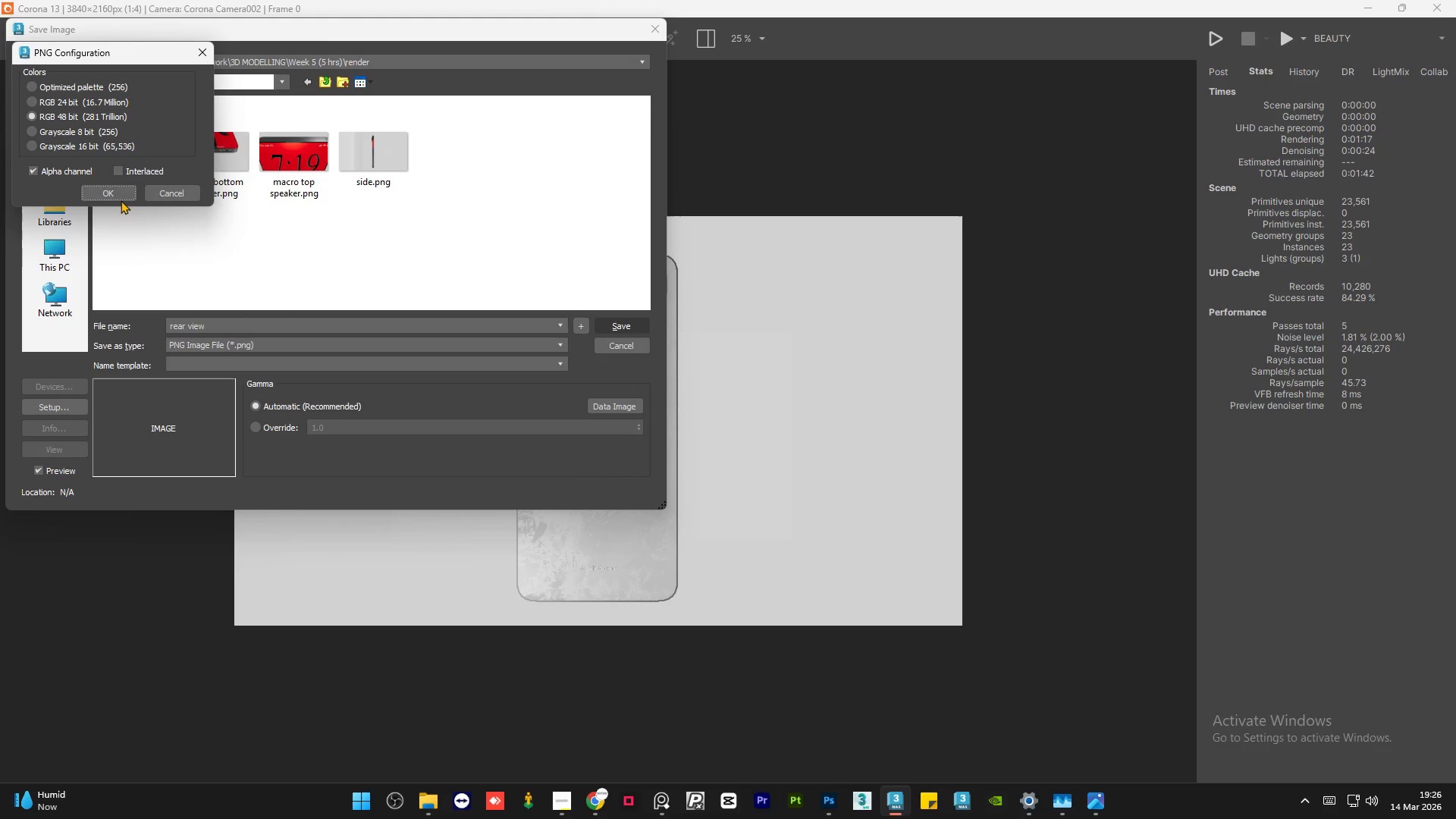 
left_click([121, 193])
 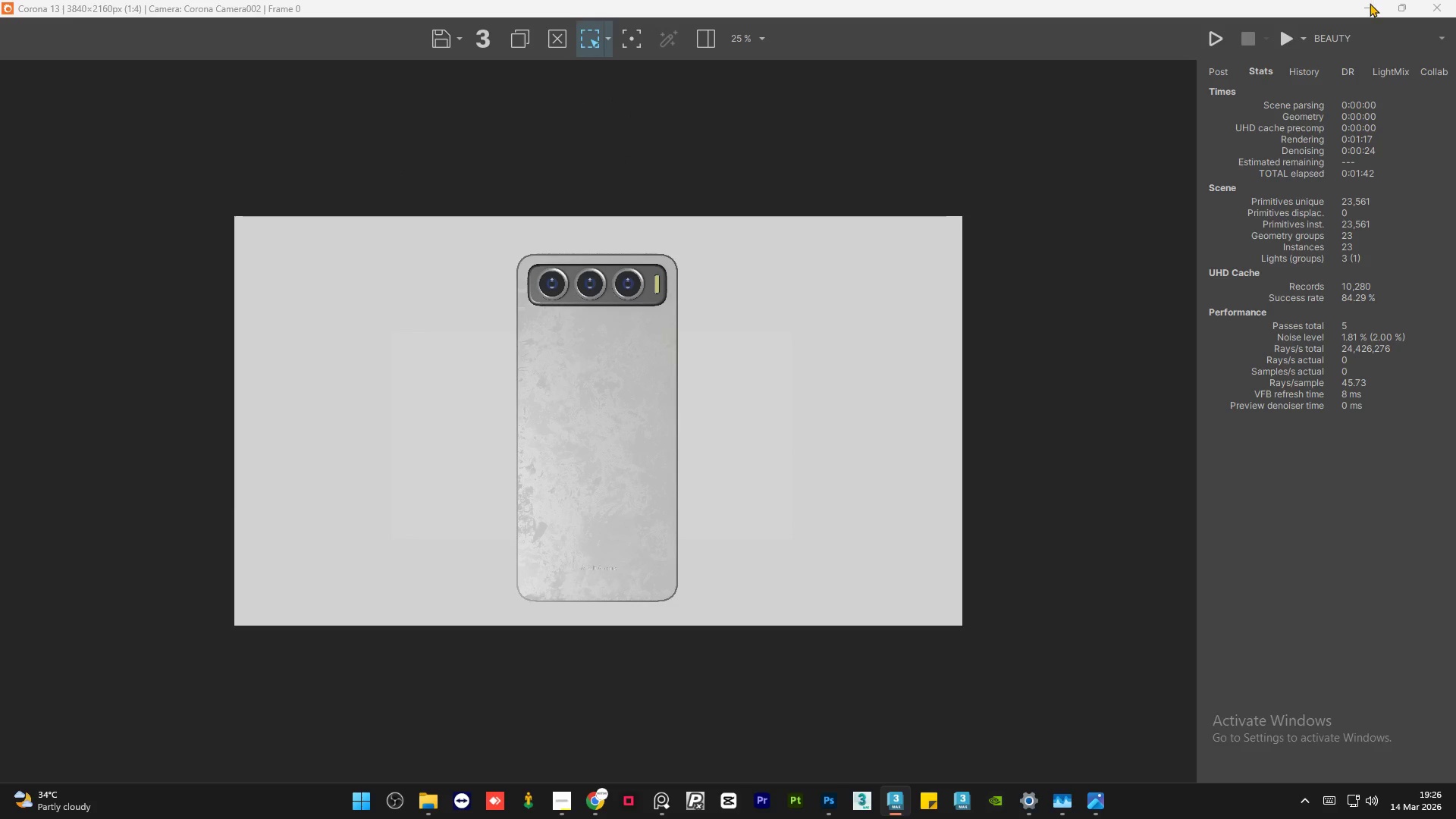 
left_click([431, 811])
 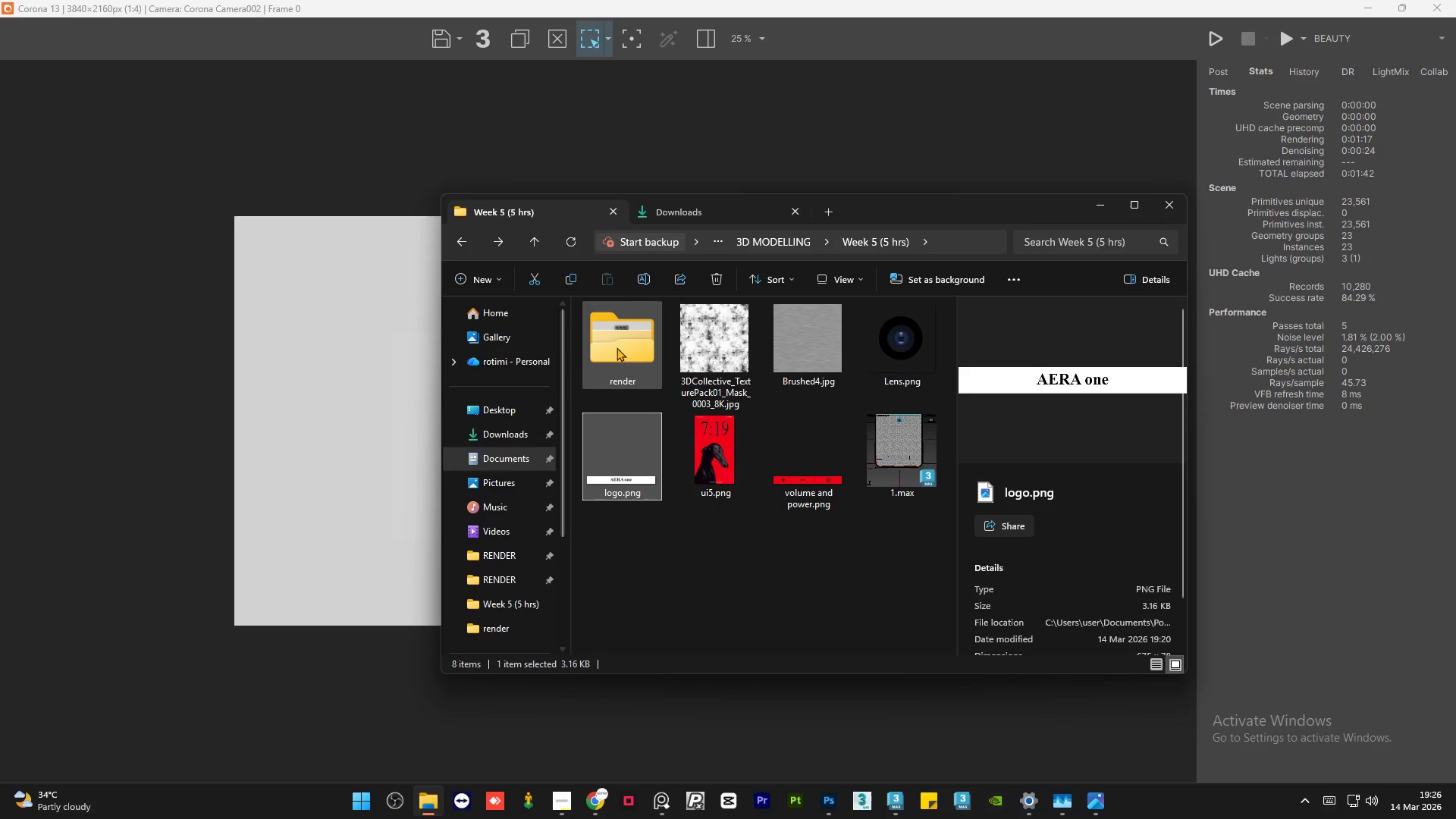 
double_click([617, 347])
 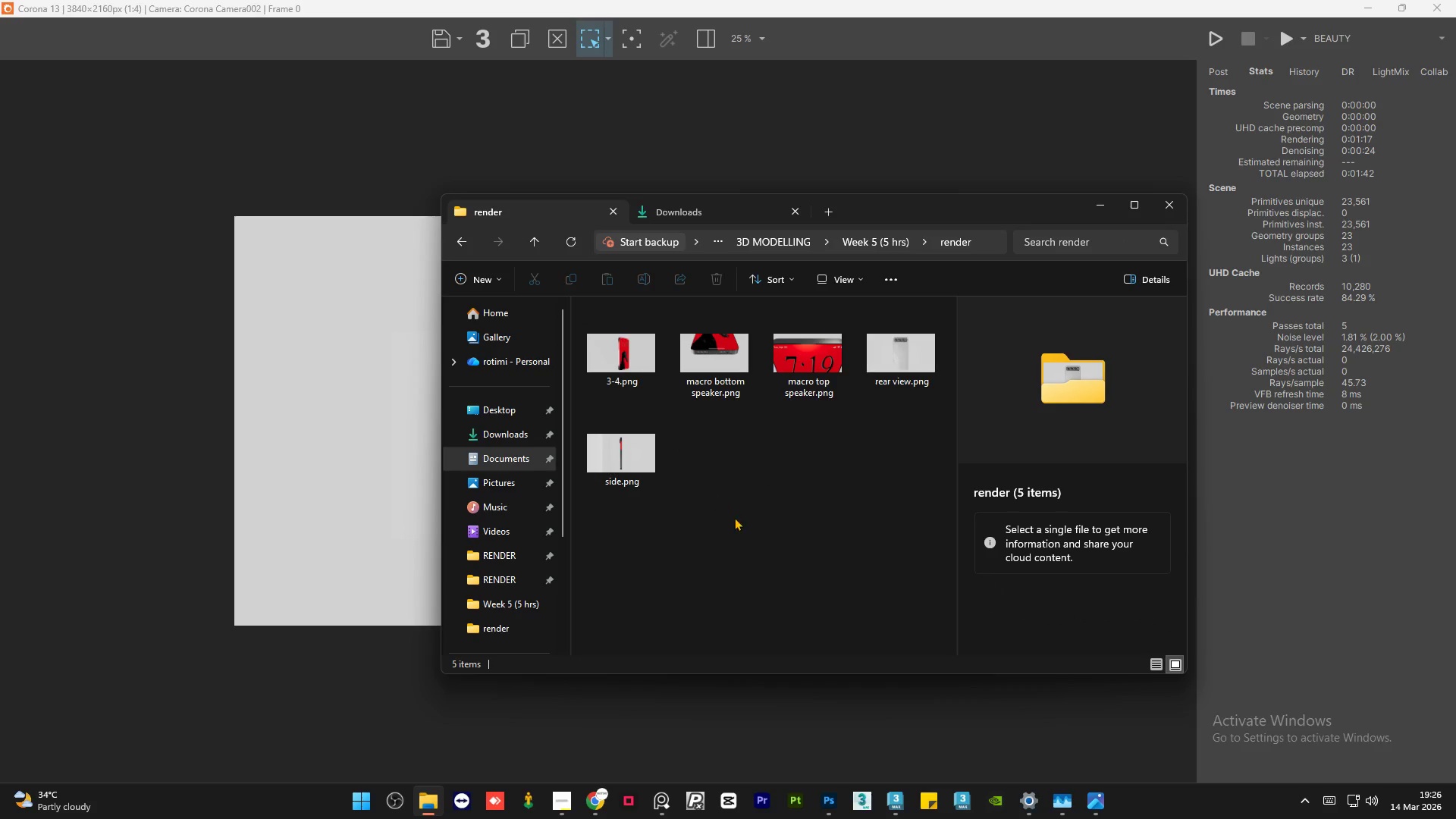 
left_click([744, 518])
 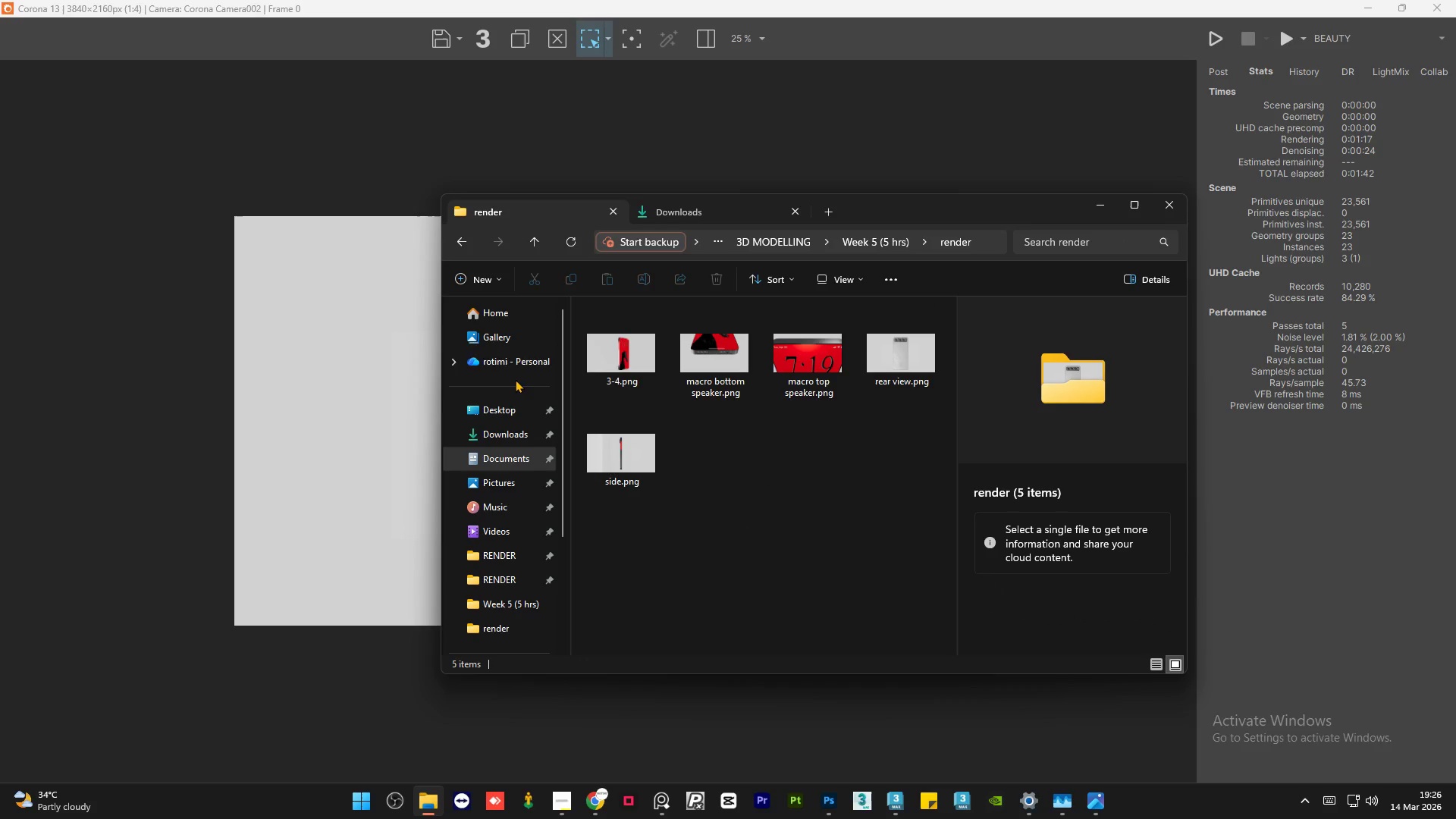 
left_click([631, 356])
 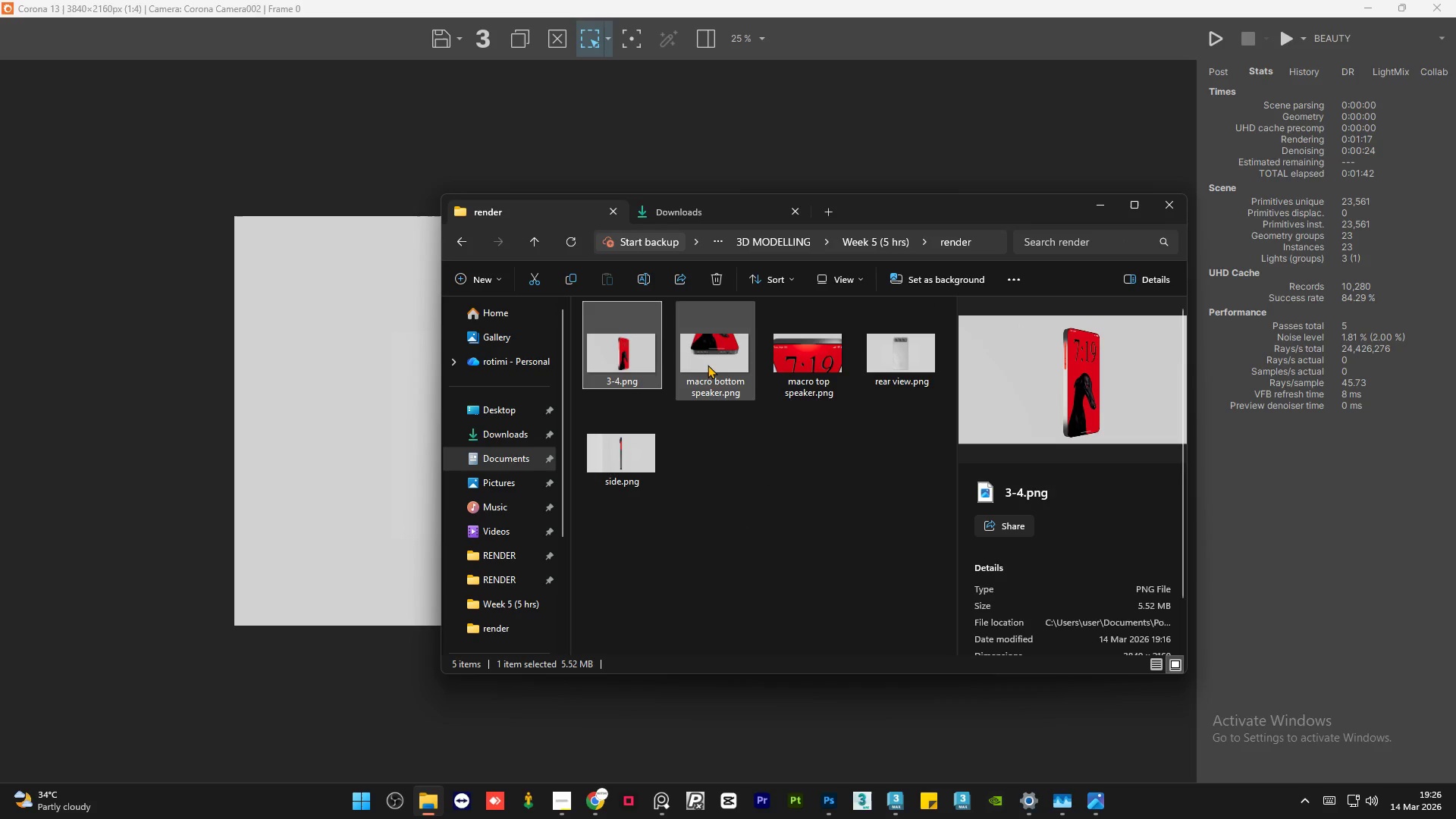 
left_click([708, 365])
 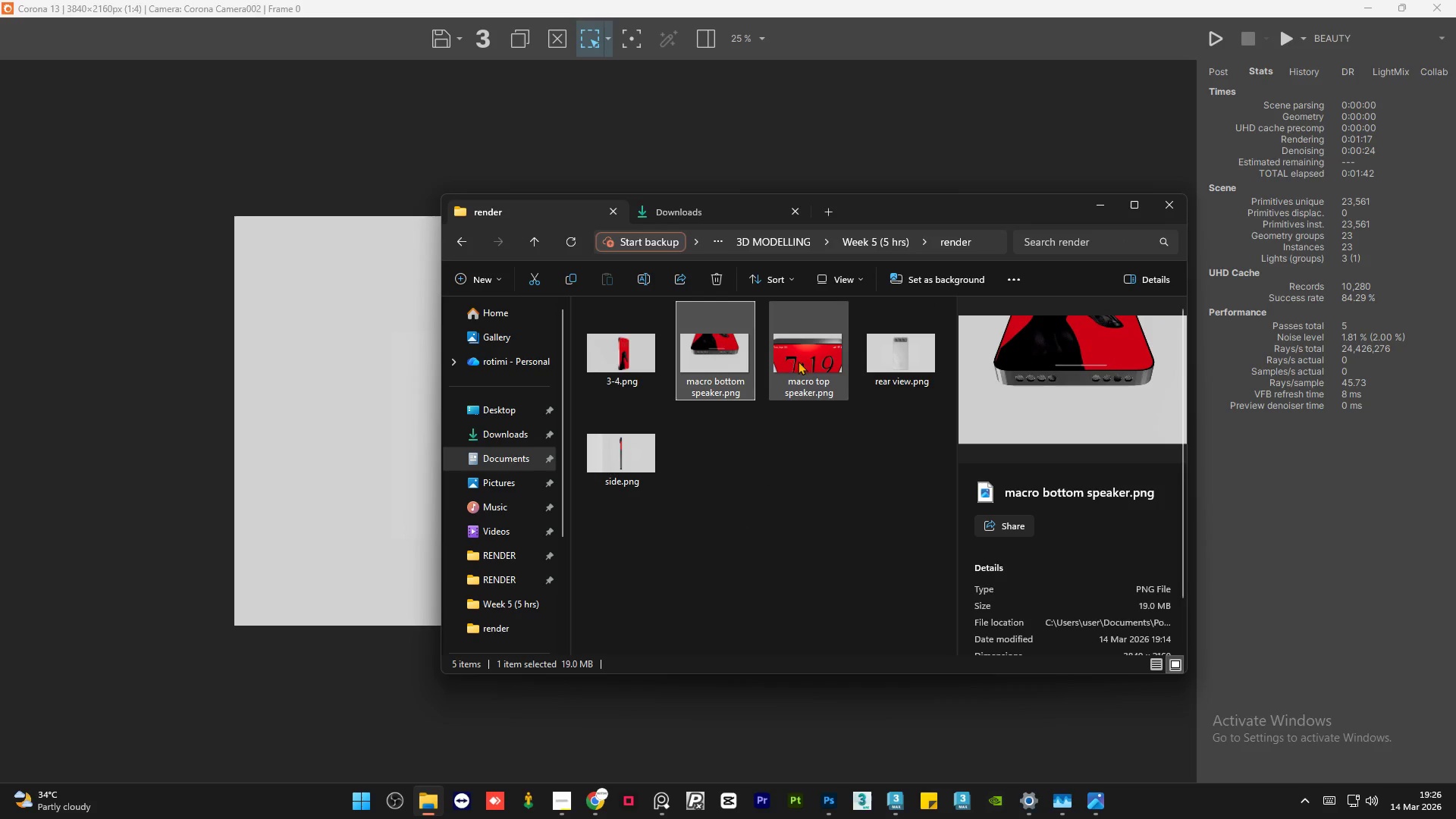 
left_click([805, 361])
 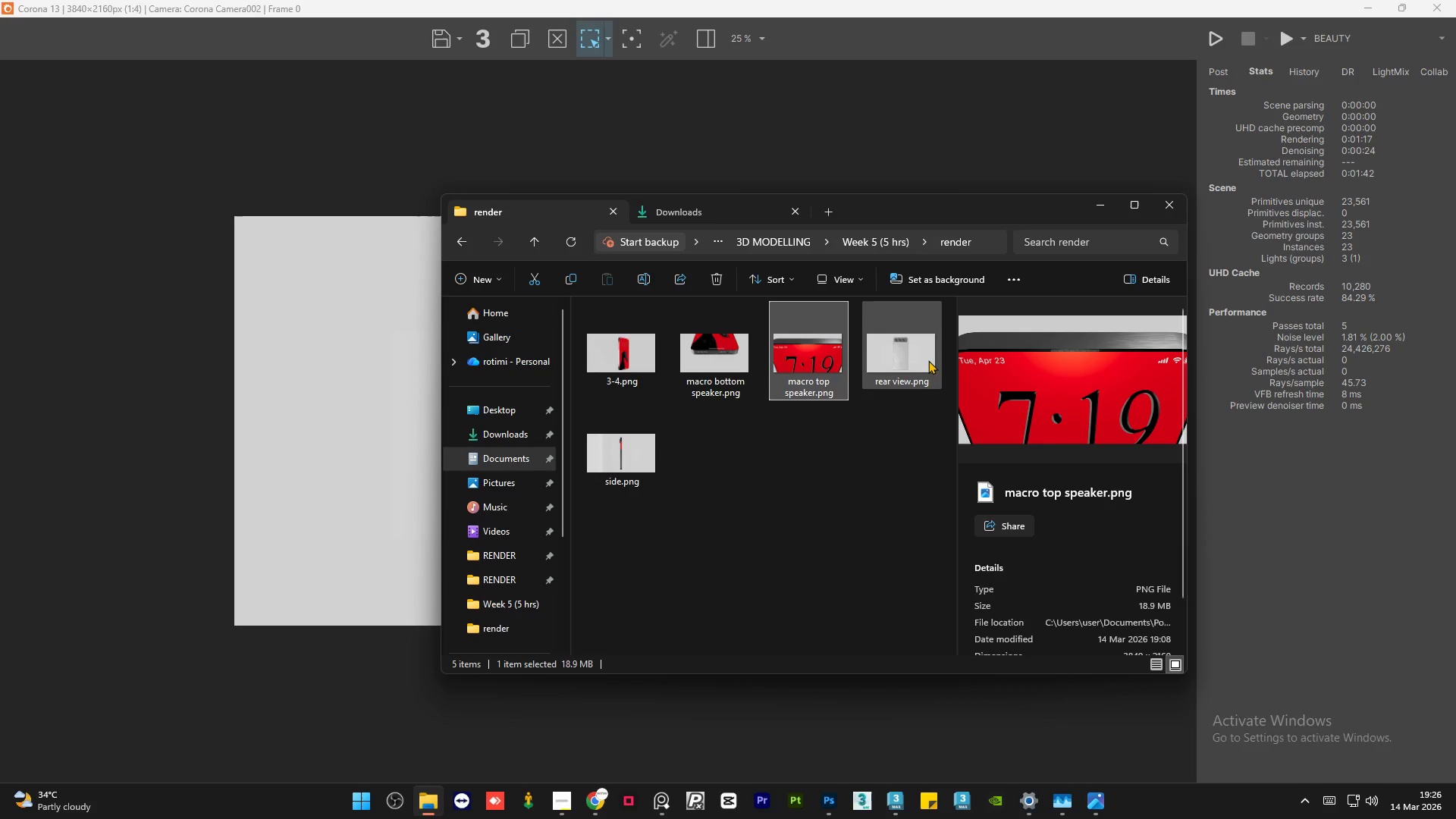 
left_click([928, 360])
 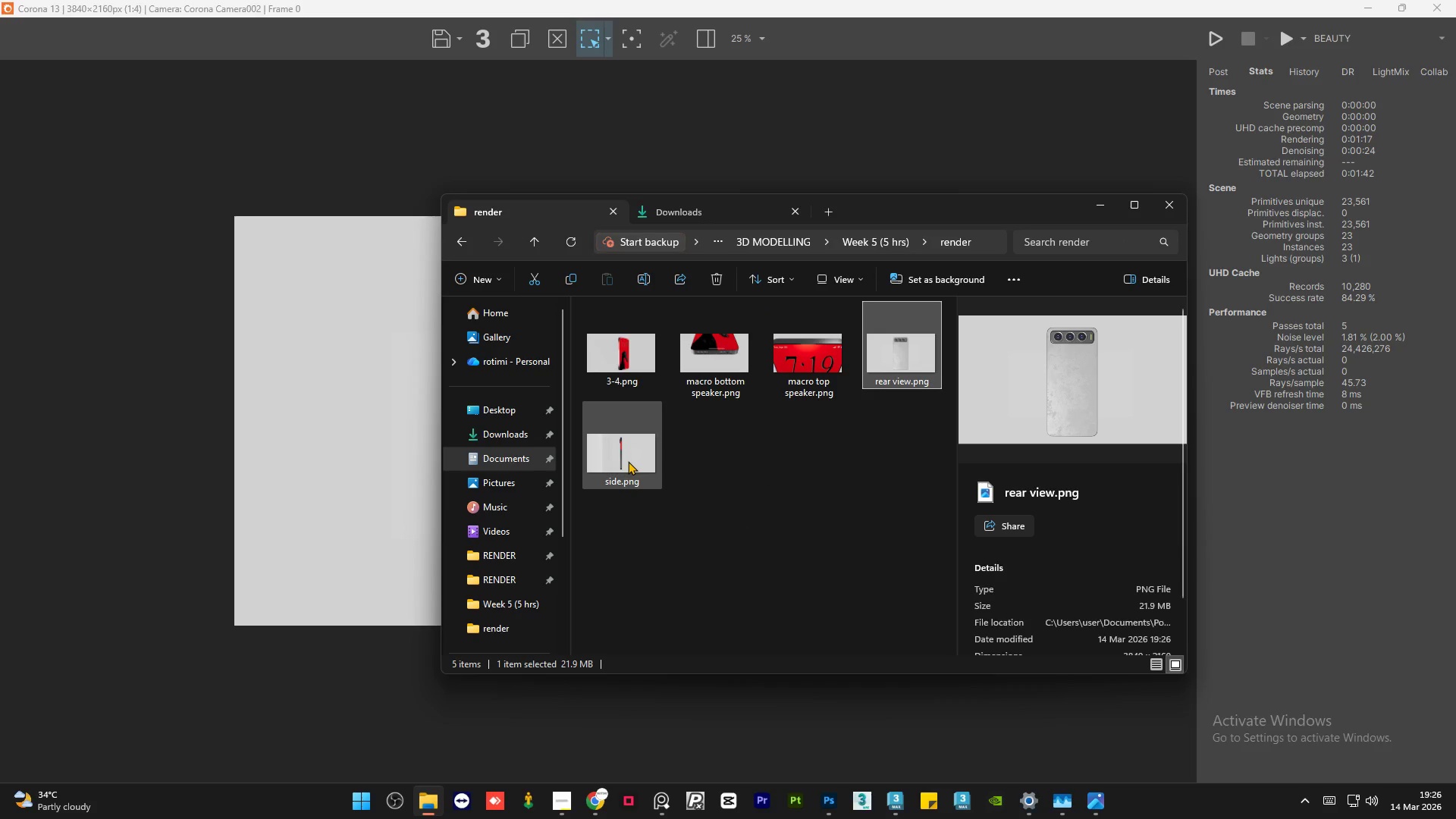 
left_click([628, 461])
 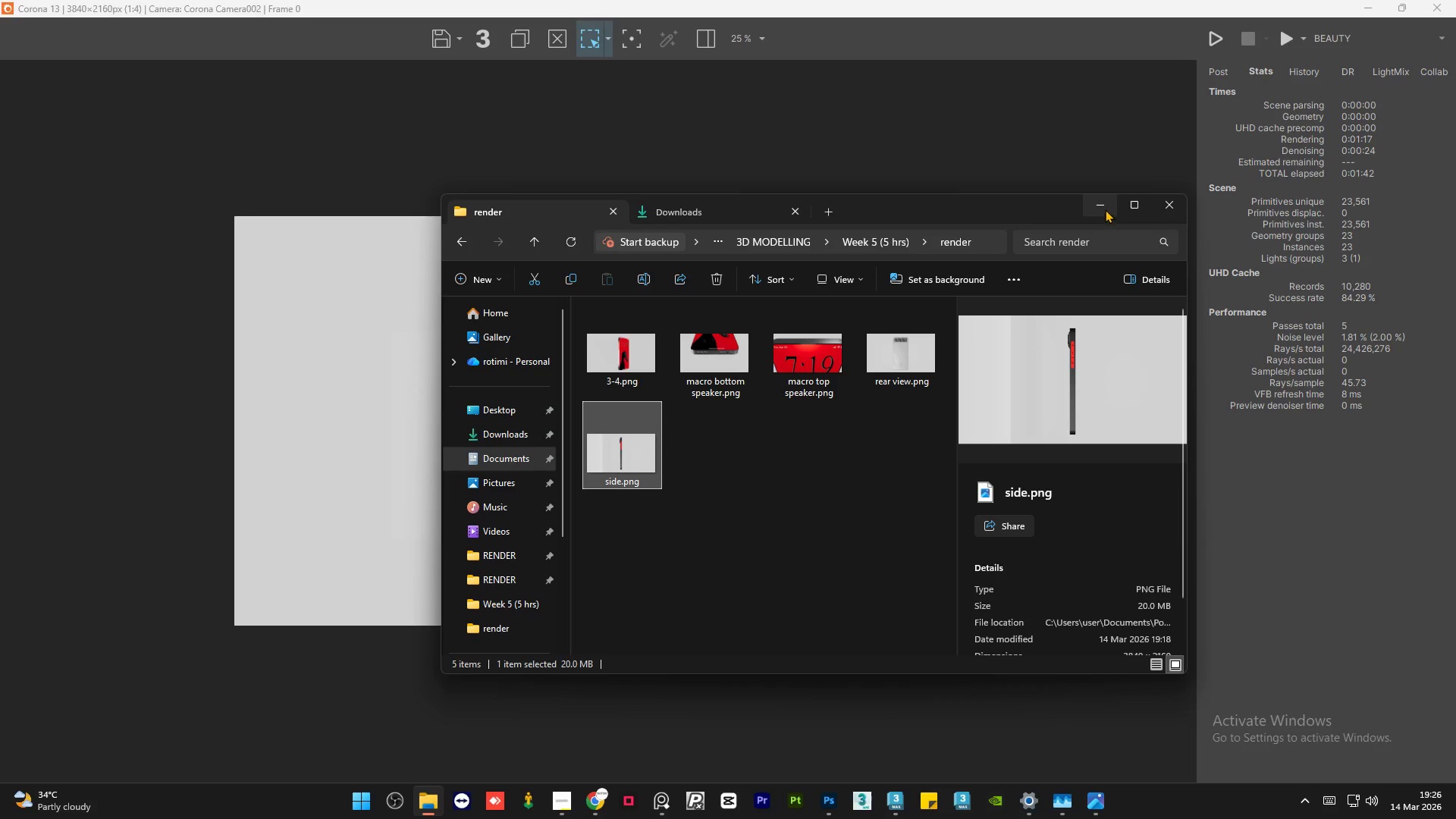 
left_click([1104, 209])
 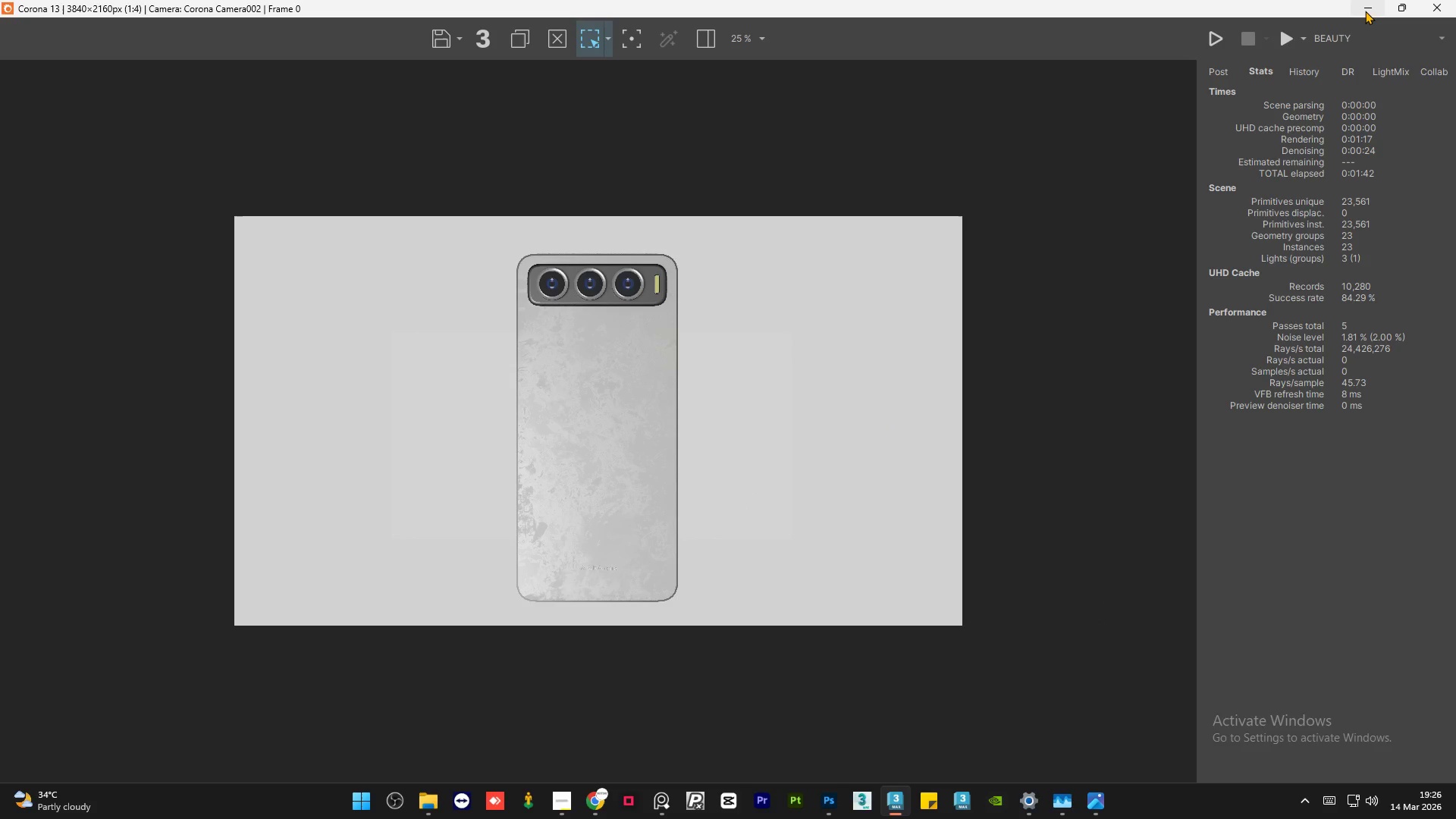 
left_click([1365, 11])
 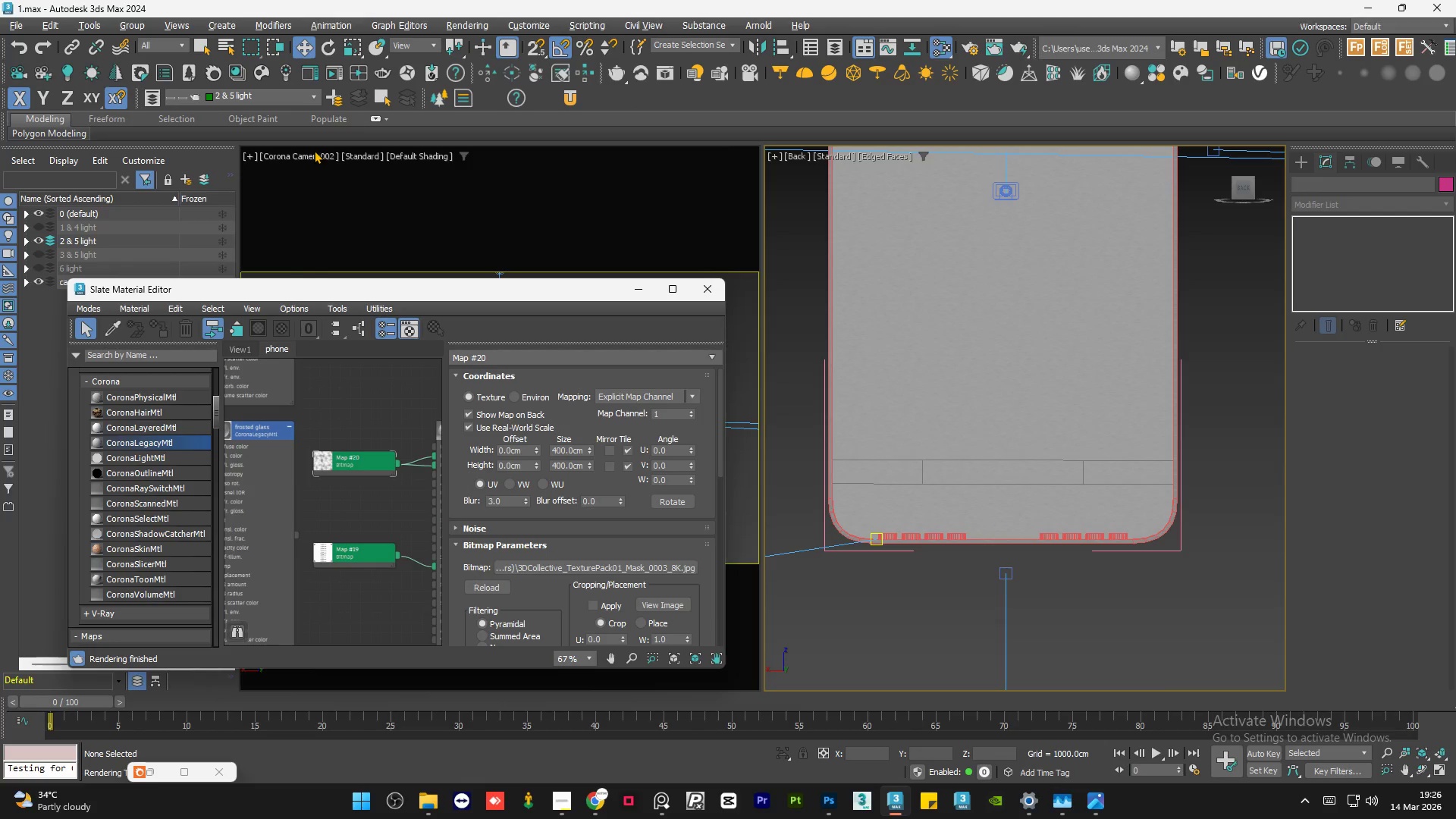 
left_click([310, 155])
 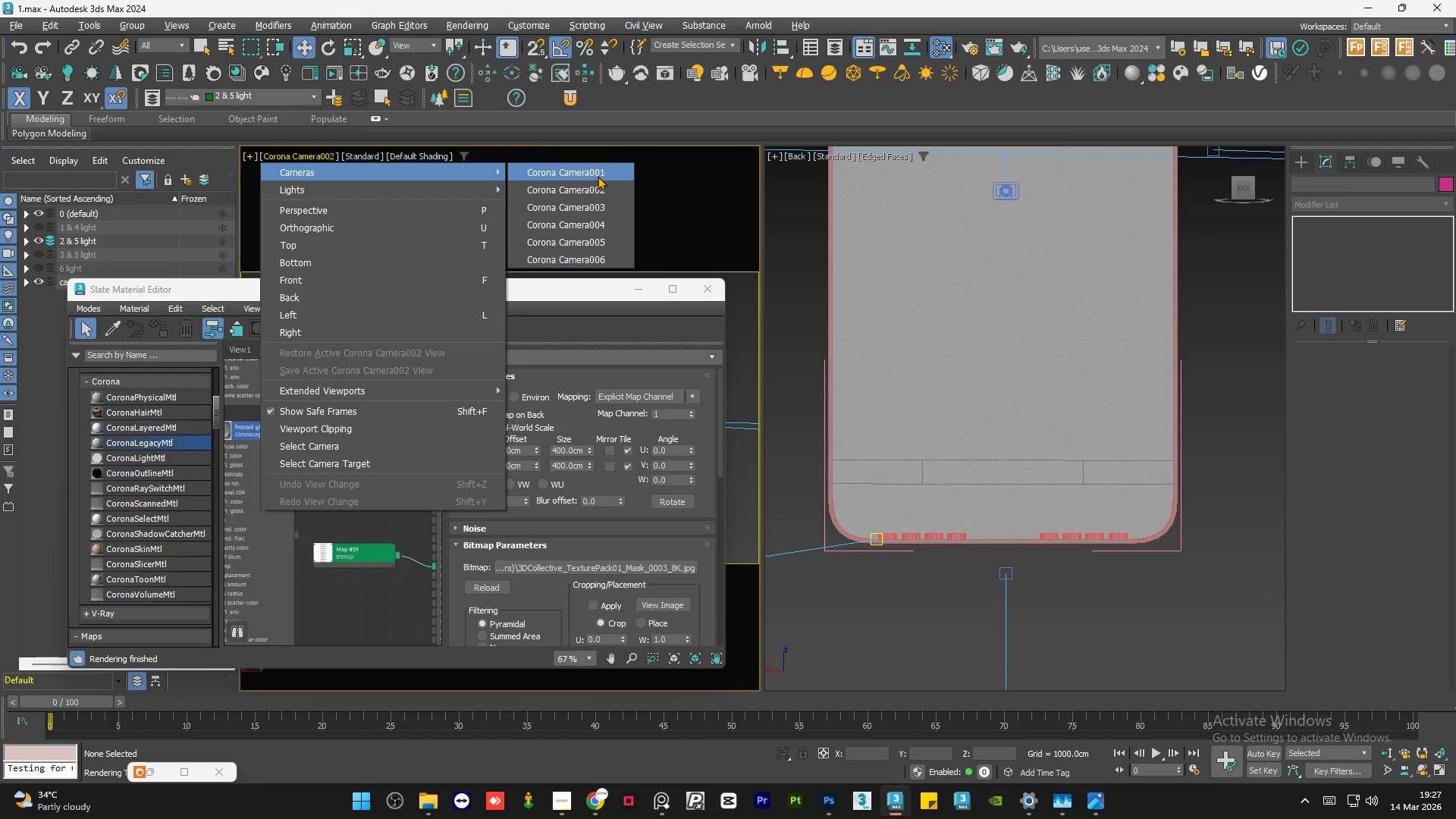 
left_click([597, 176])
 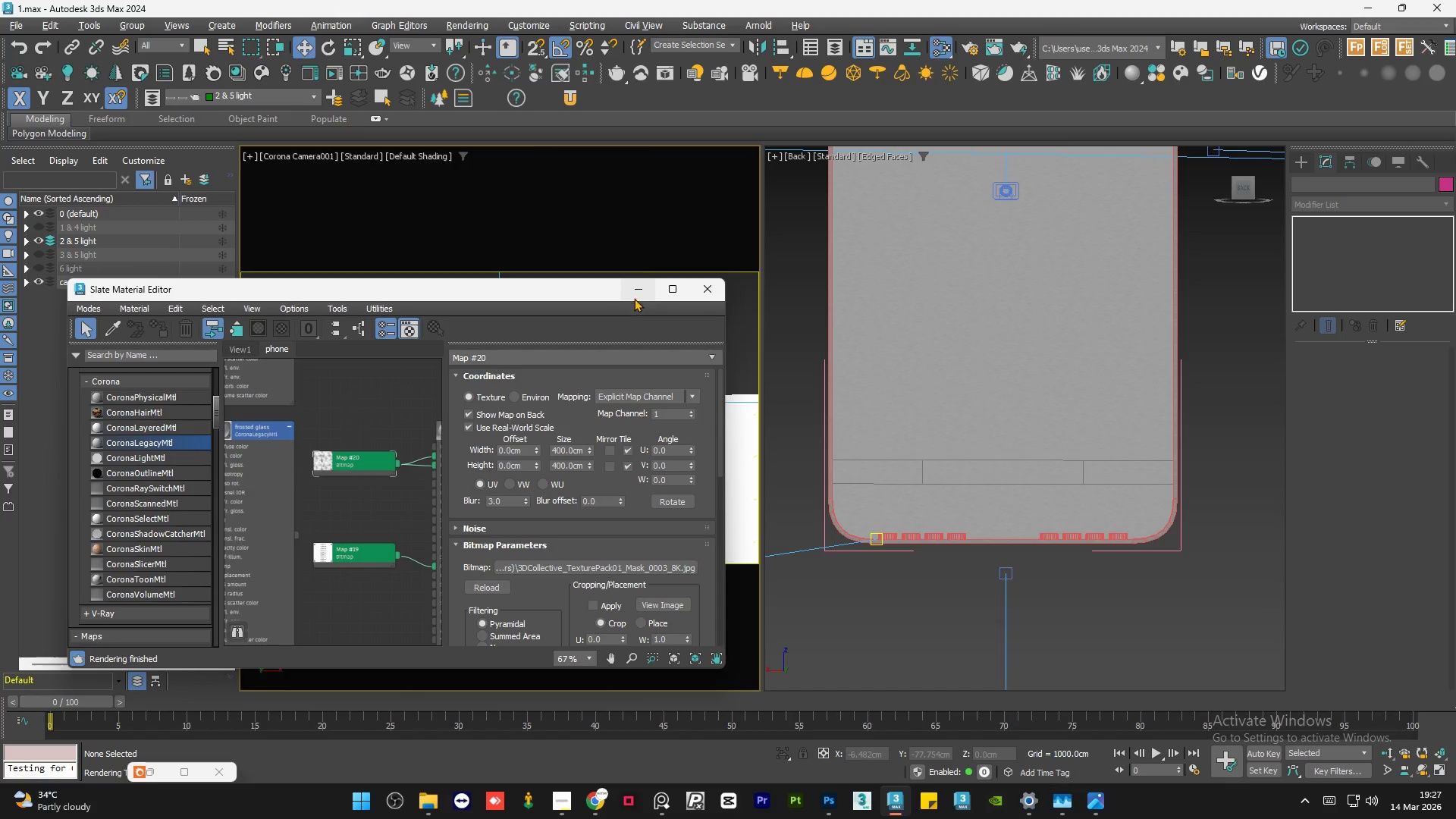 
left_click([634, 289])
 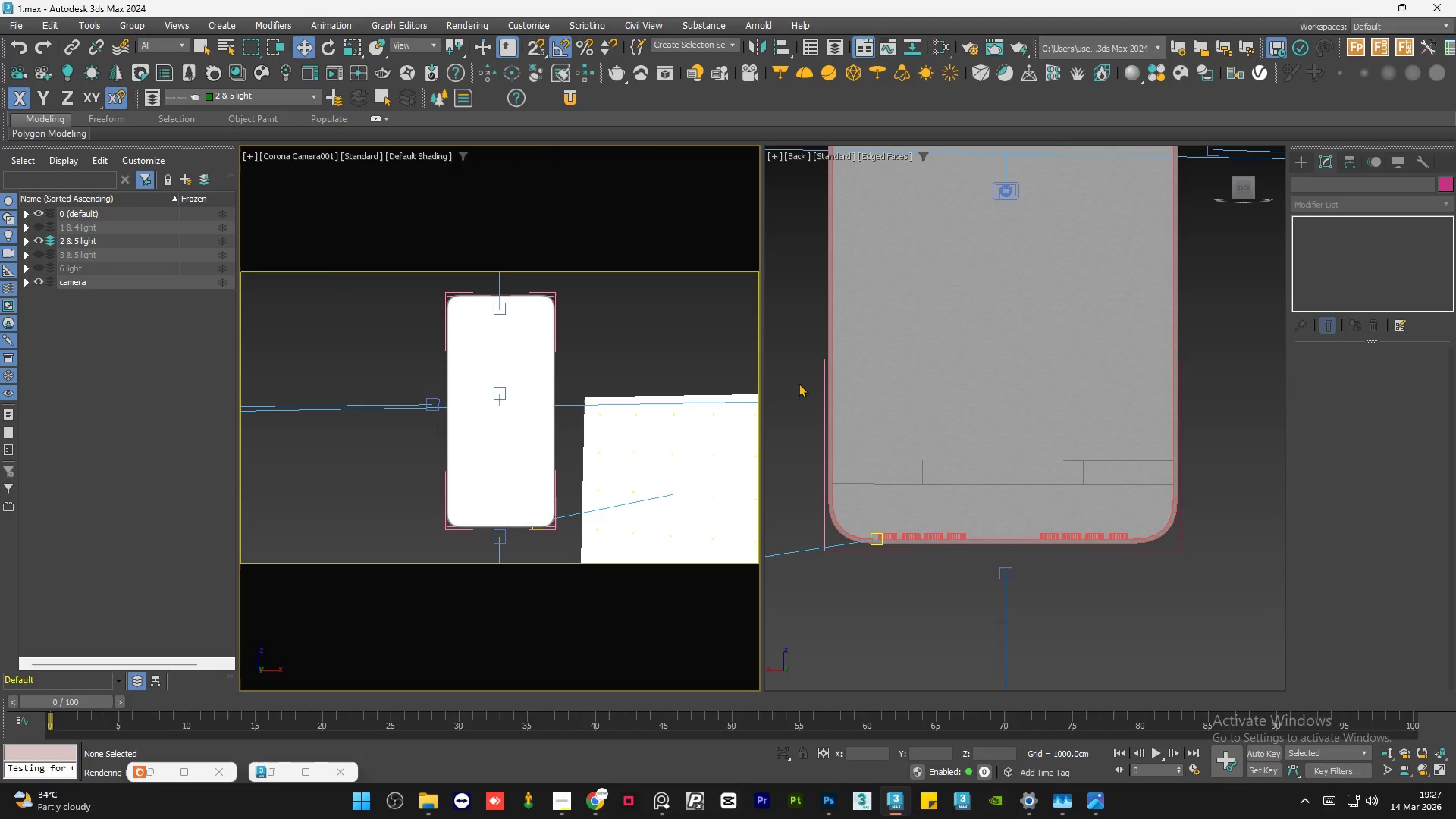 
left_click([799, 383])
 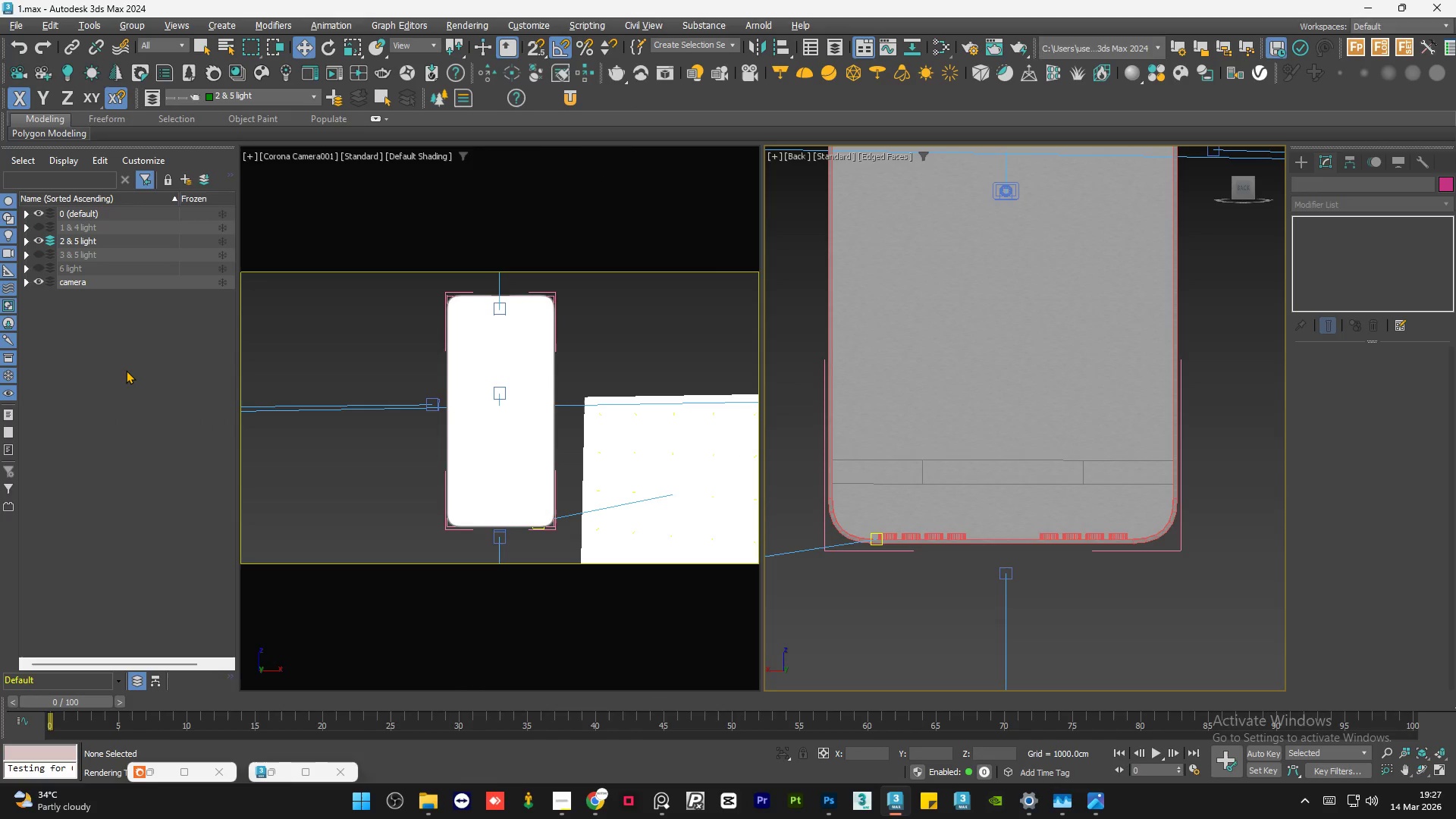 
left_click([125, 372])
 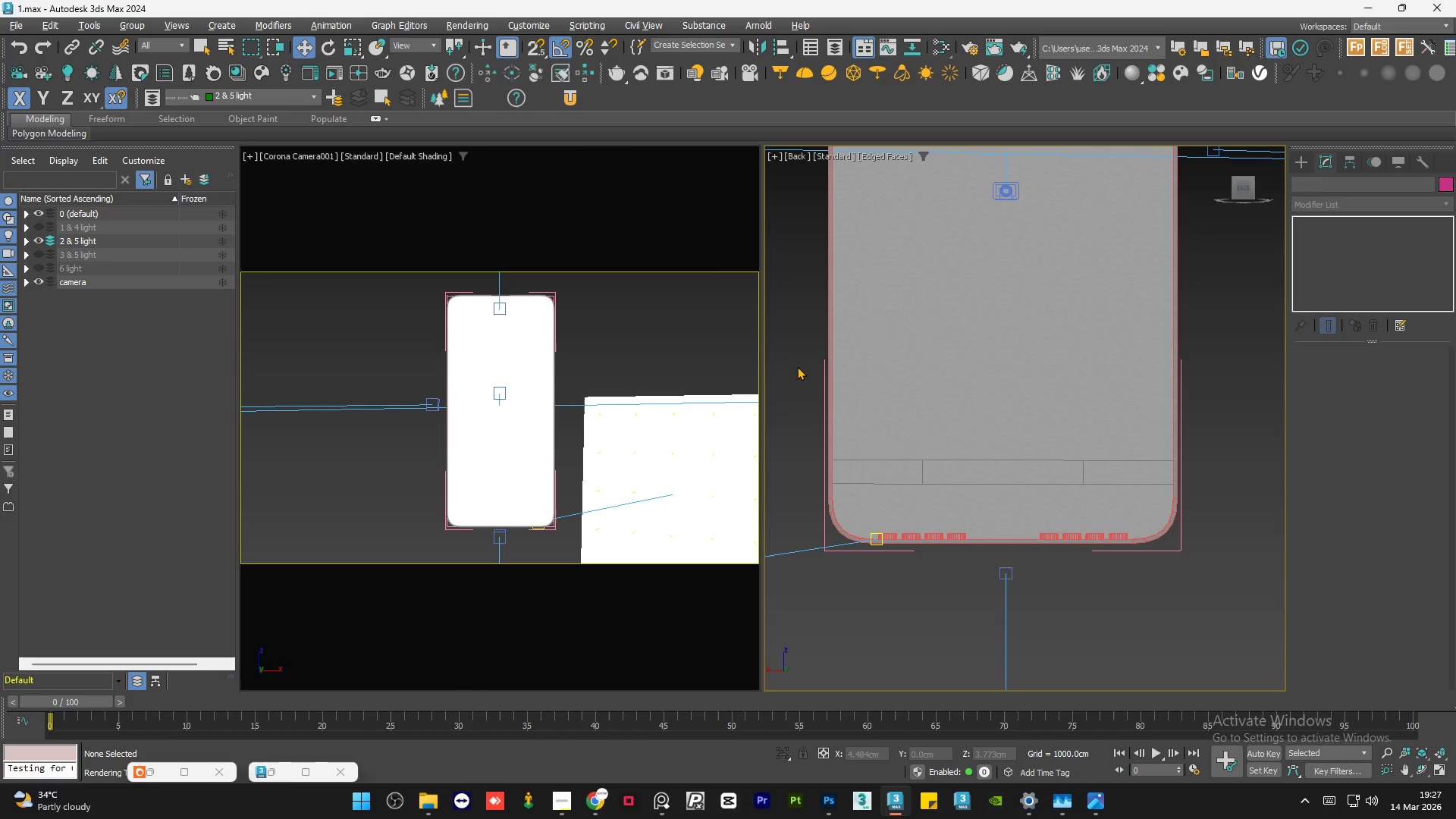 
double_click([797, 366])
 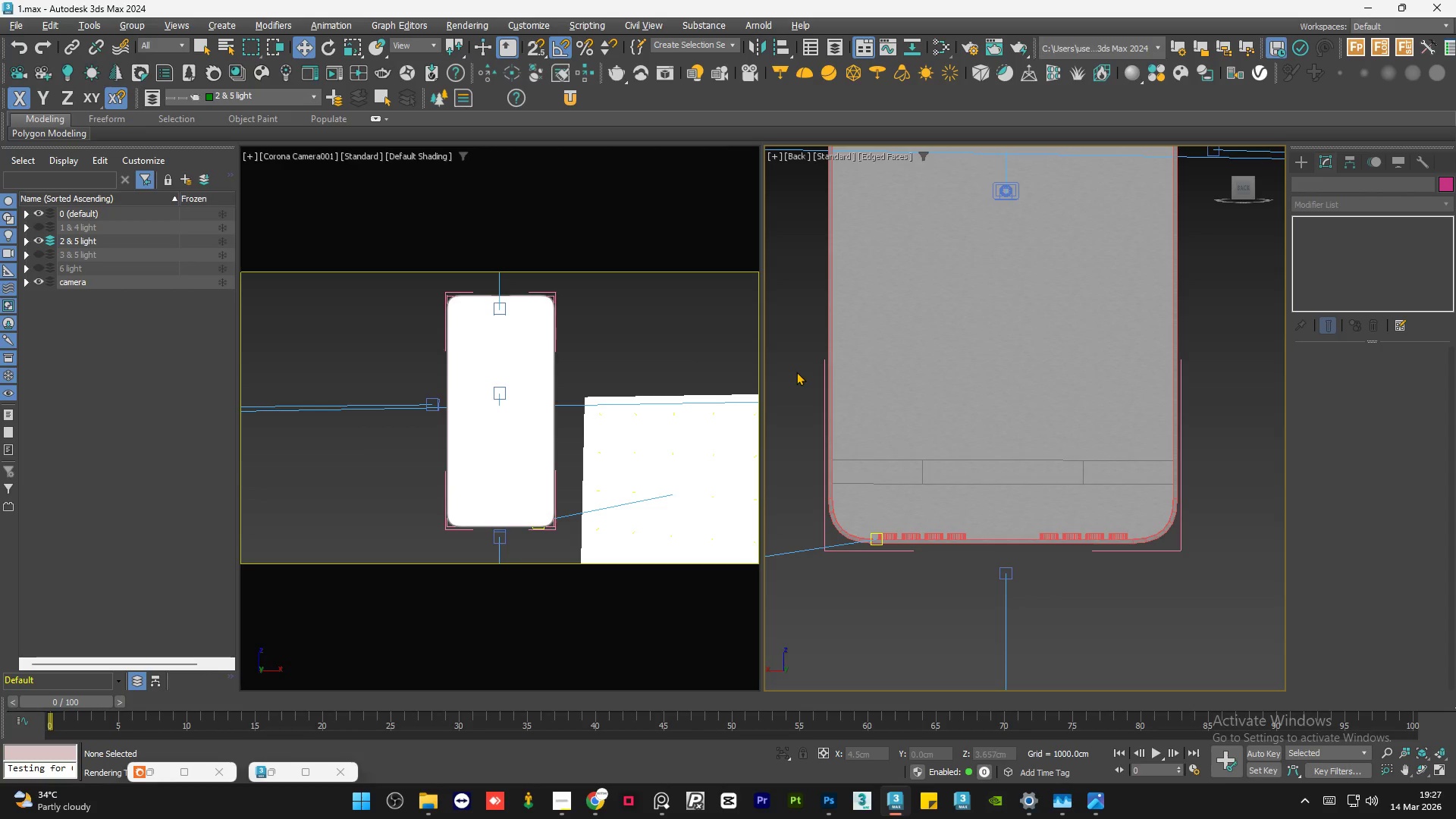 
double_click([796, 372])
 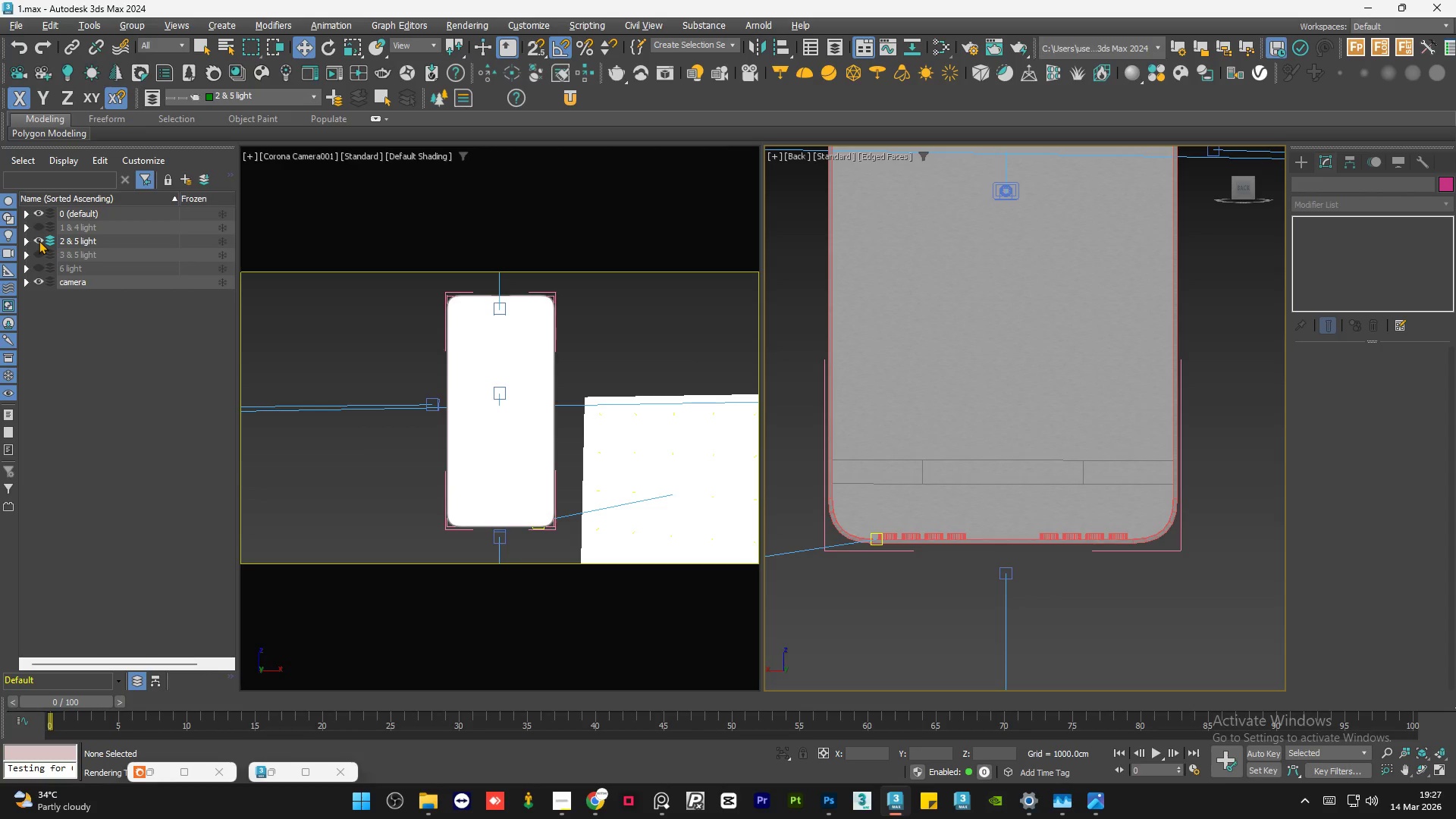 
left_click([39, 240])
 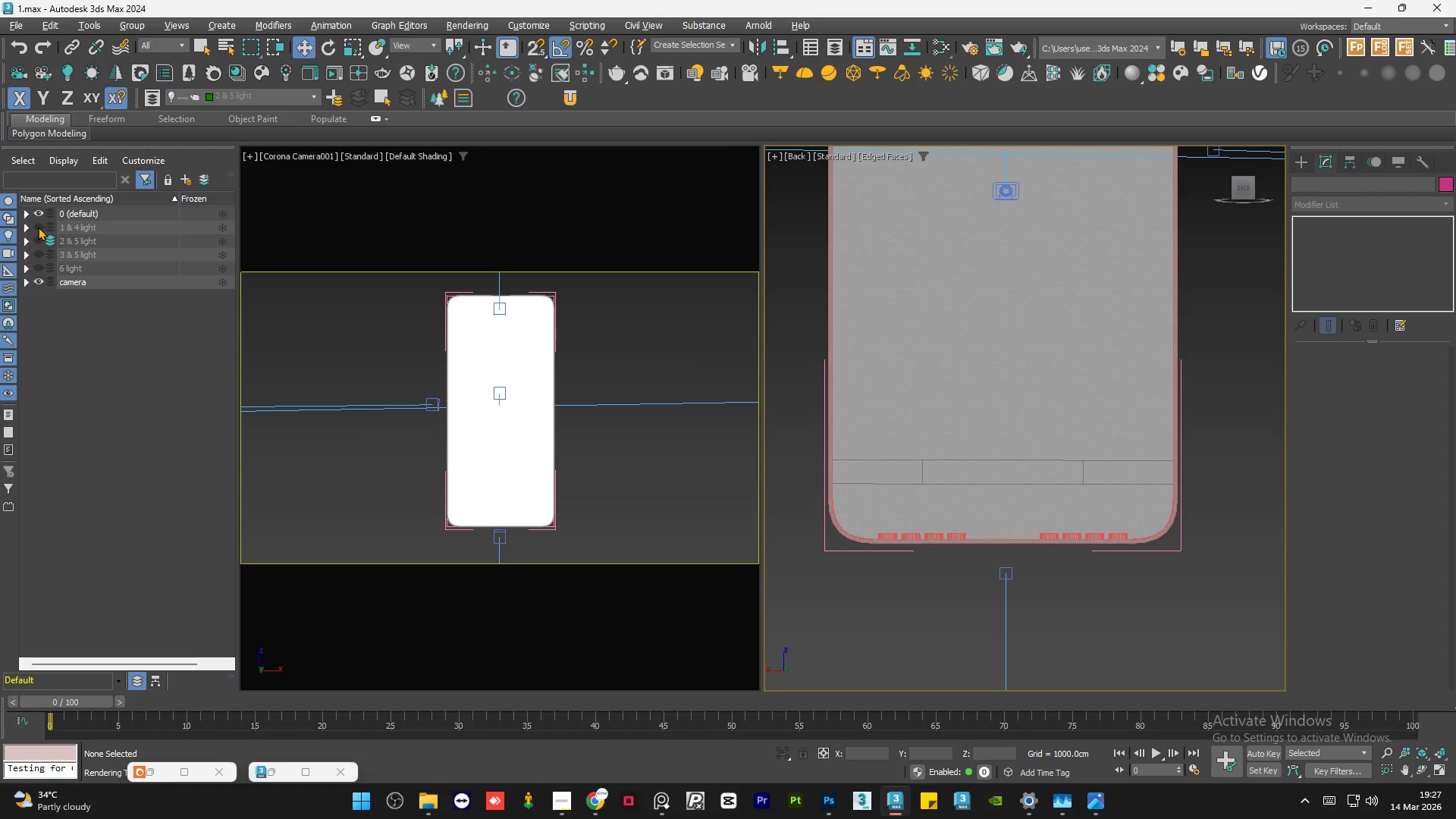 
left_click([38, 227])
 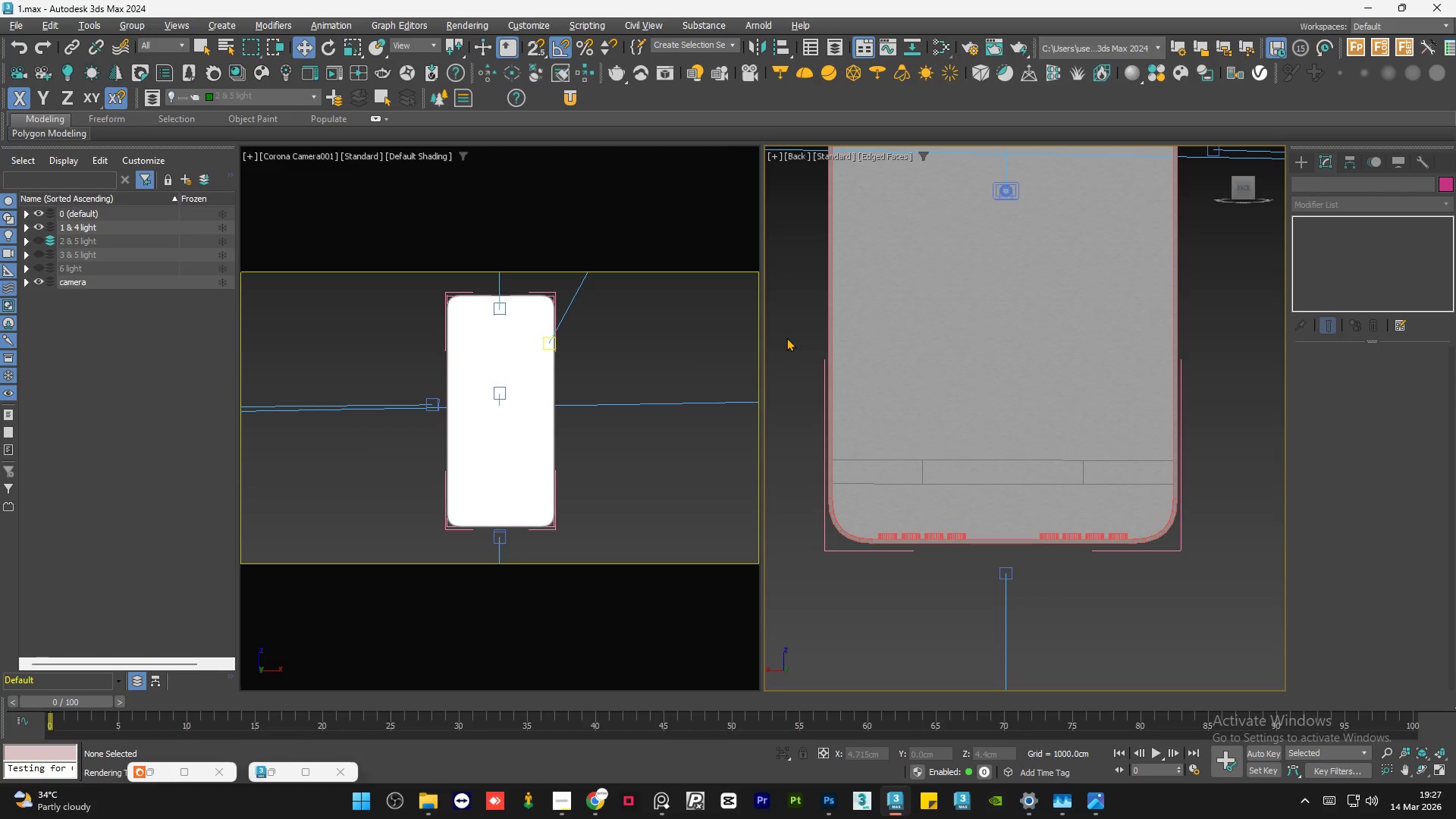 
left_click([786, 337])
 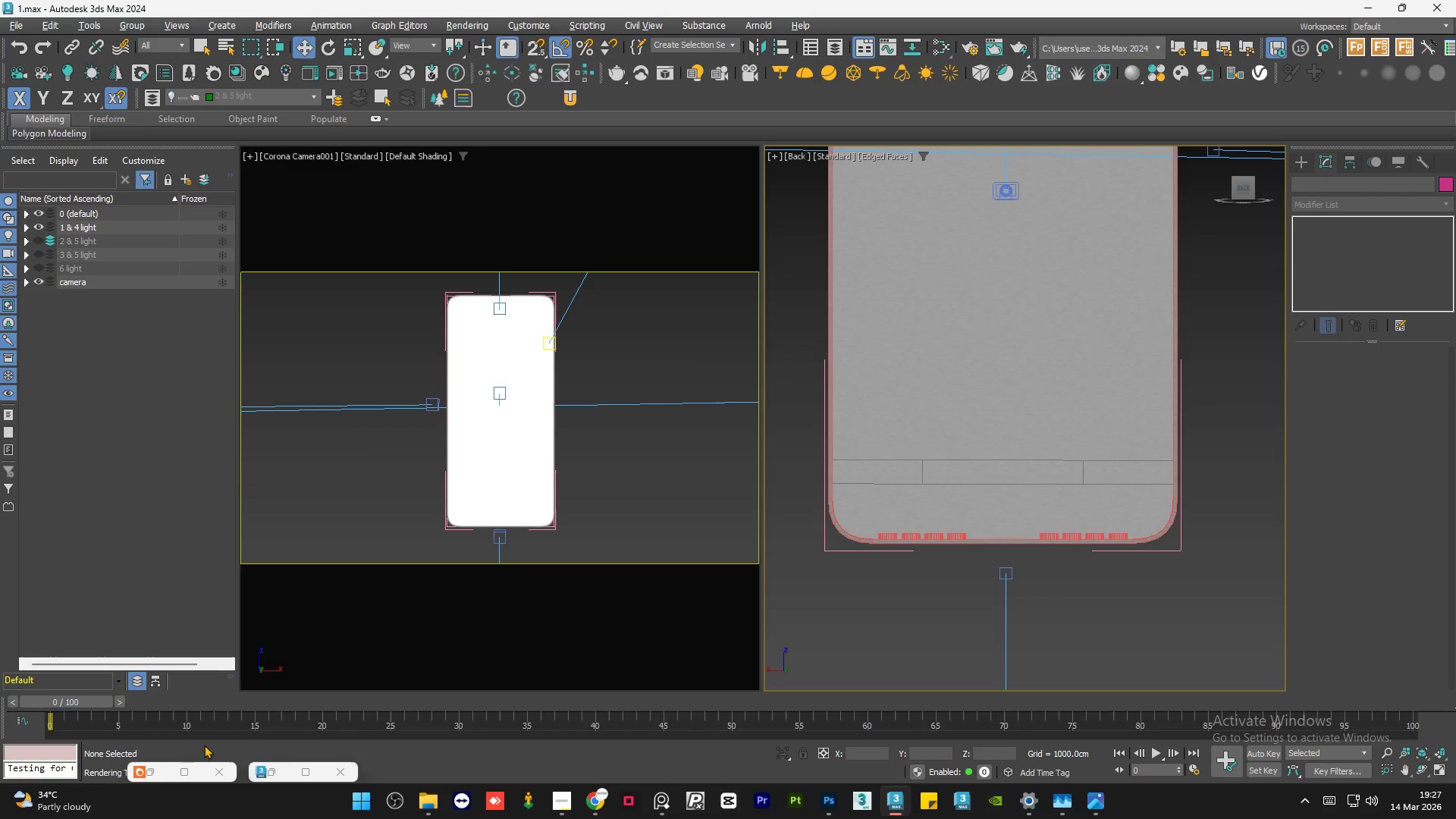 
left_click([155, 770])
 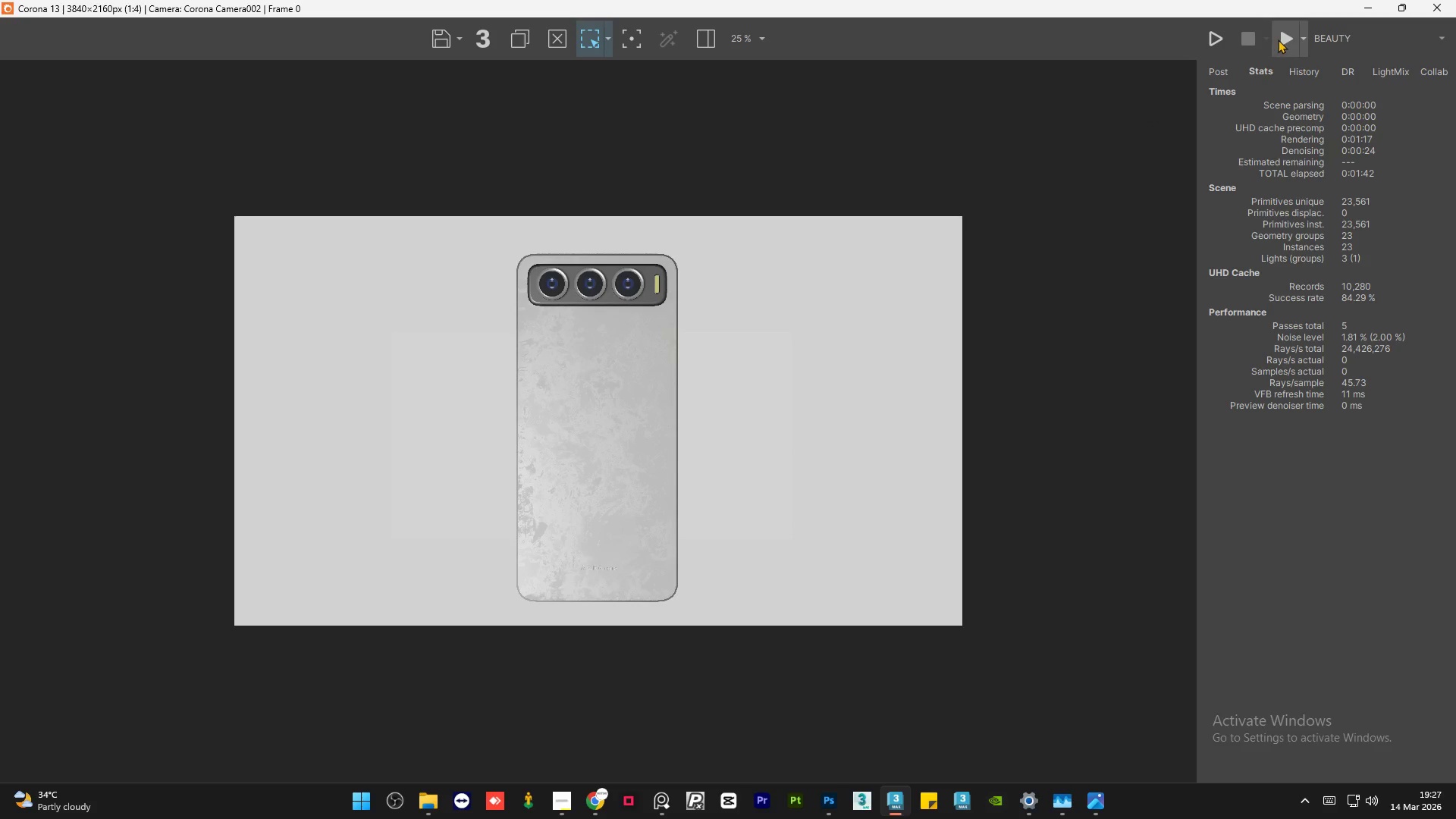 
left_click([1279, 38])
 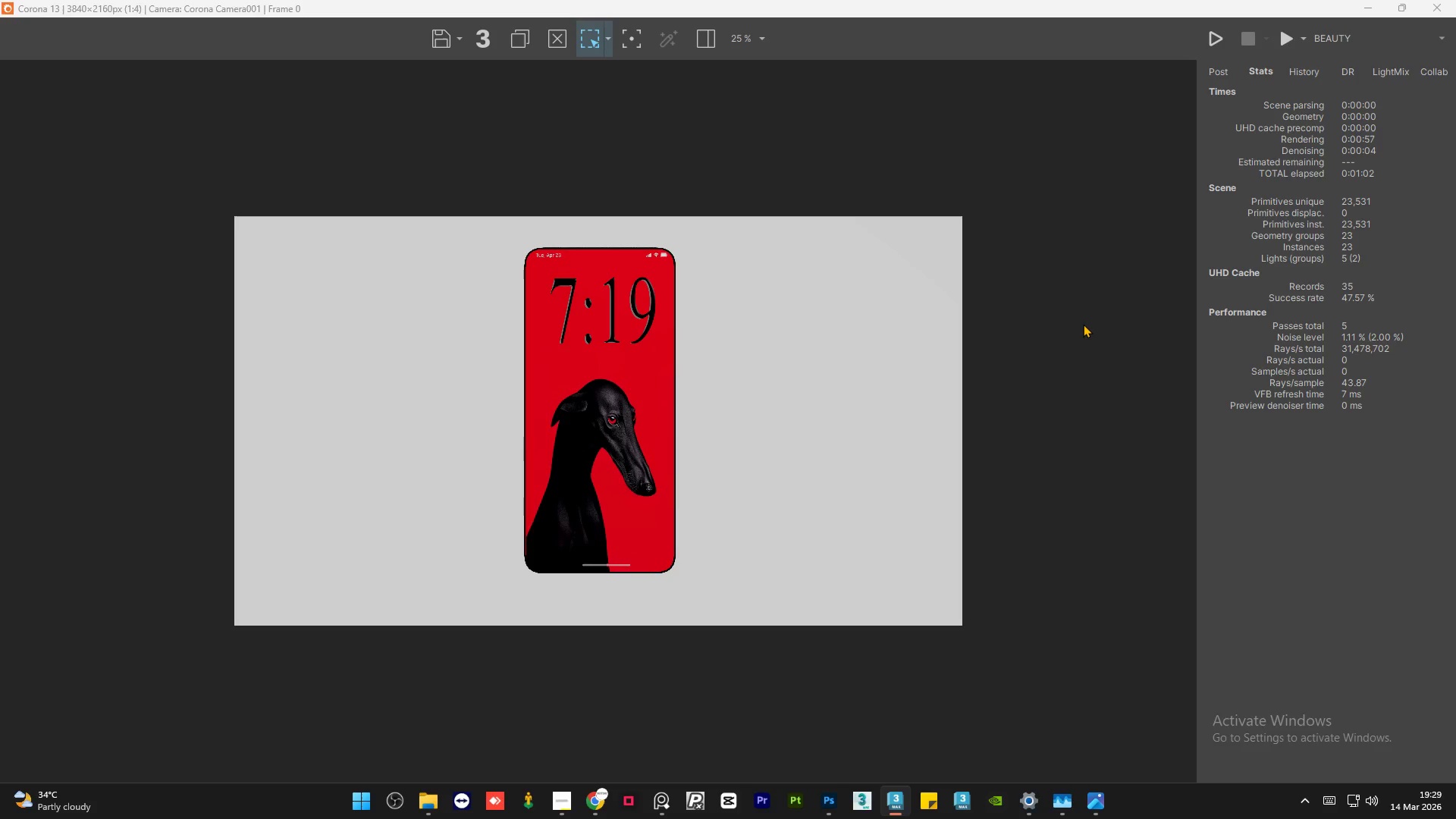 
wait(160.53)
 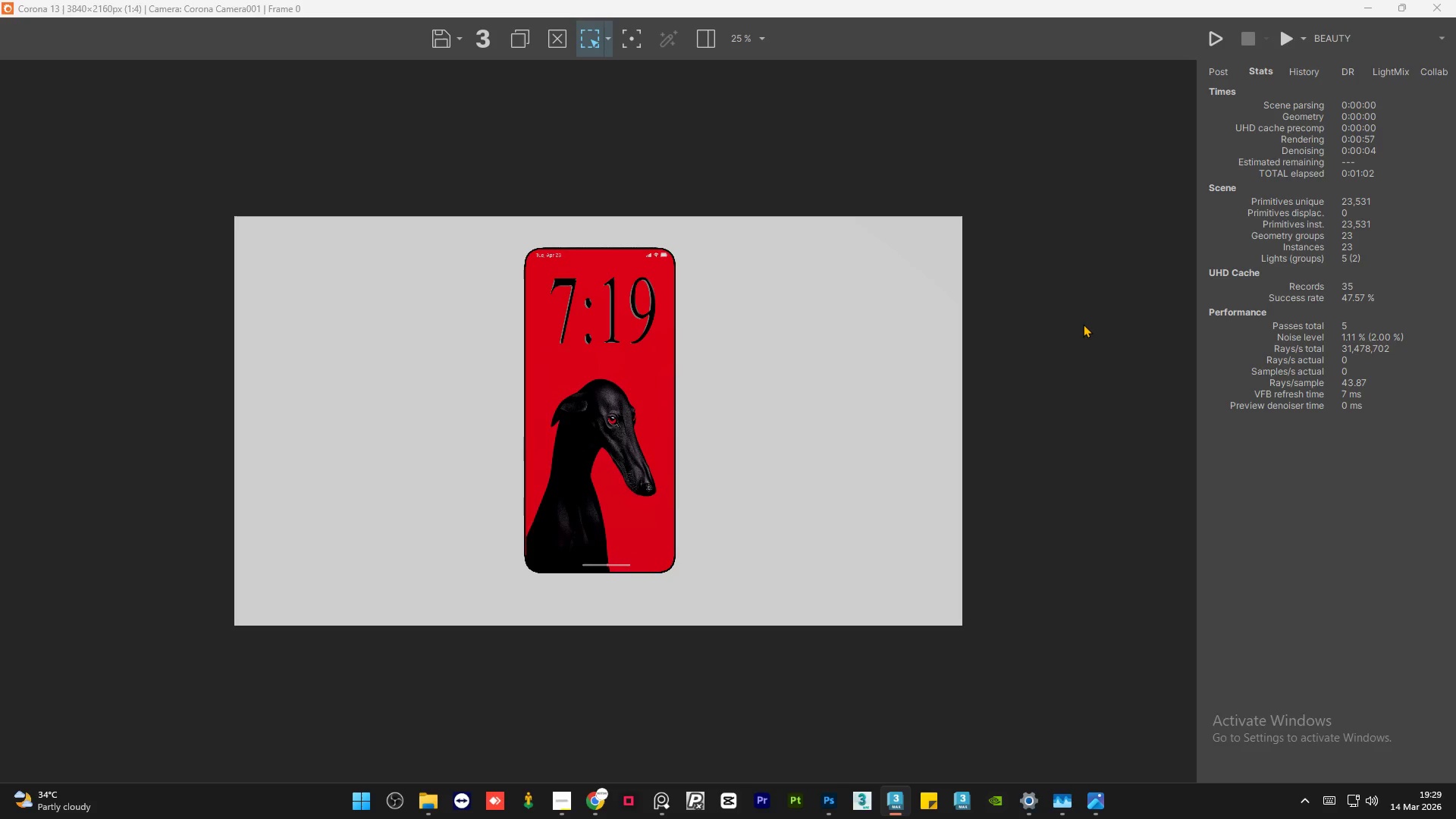 
scroll: coordinate [554, 253], scroll_direction: up, amount: 2.0
 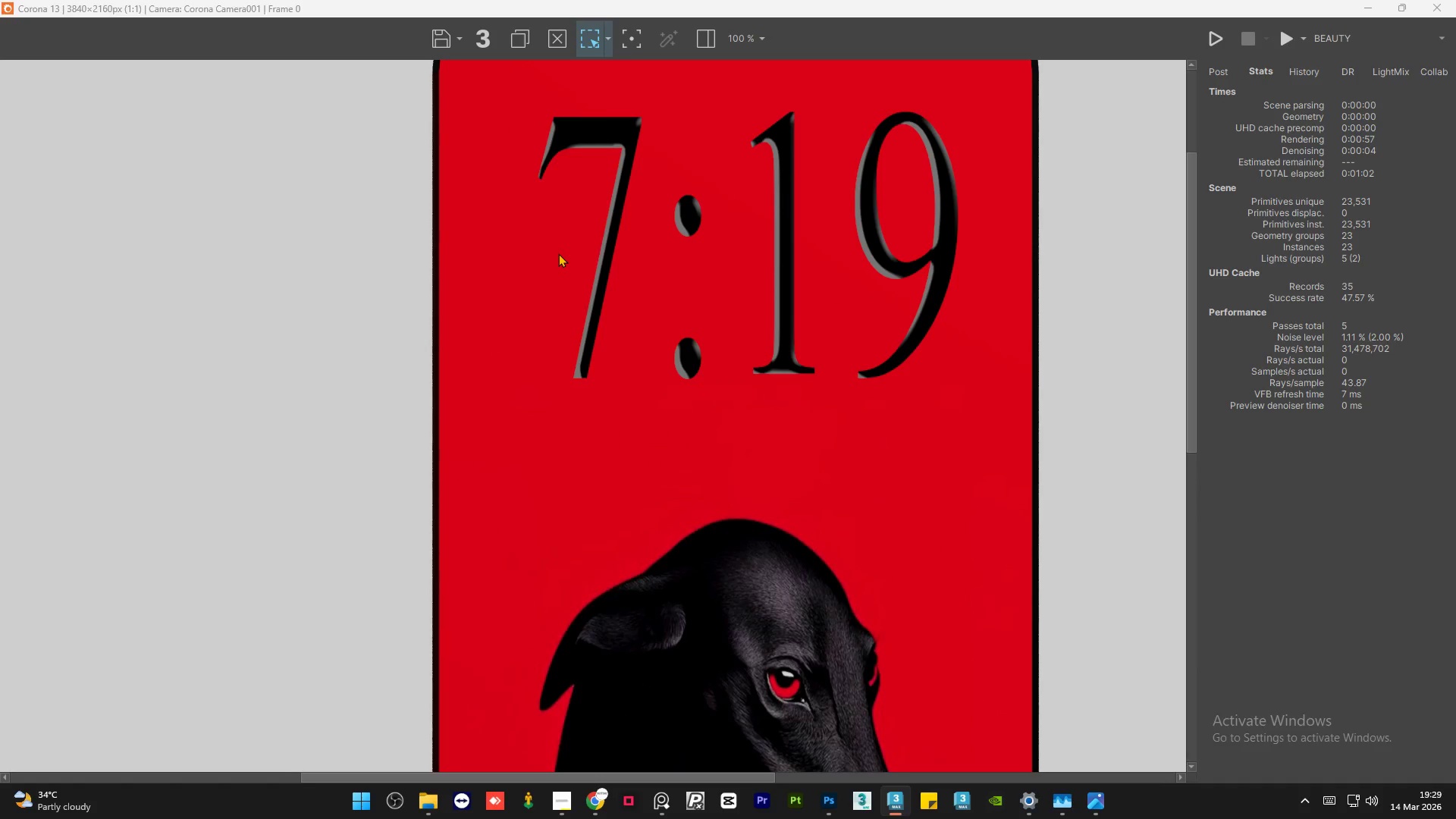 
scroll: coordinate [558, 253], scroll_direction: down, amount: 1.0
 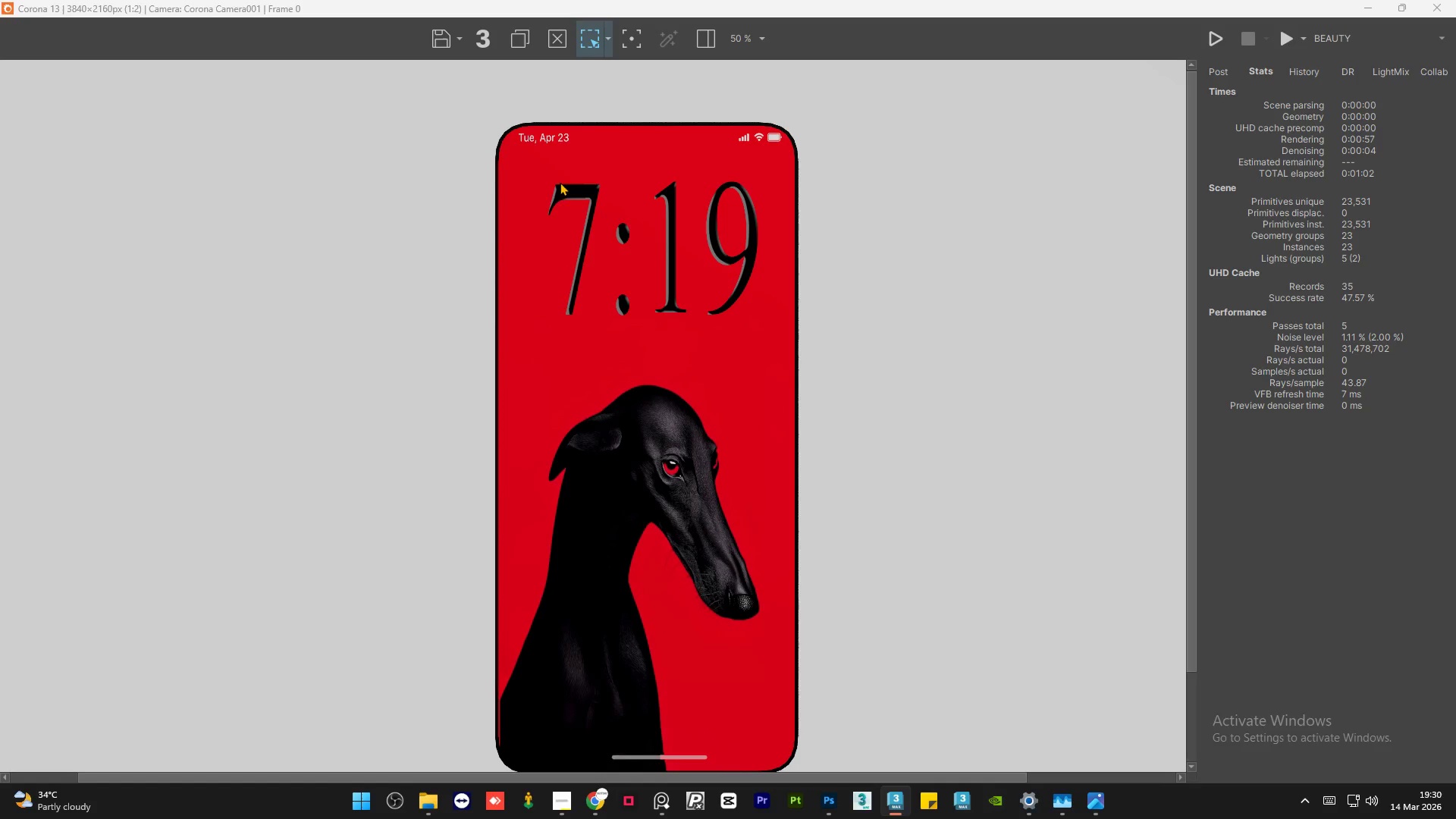 
scroll: coordinate [544, 121], scroll_direction: up, amount: 1.0
 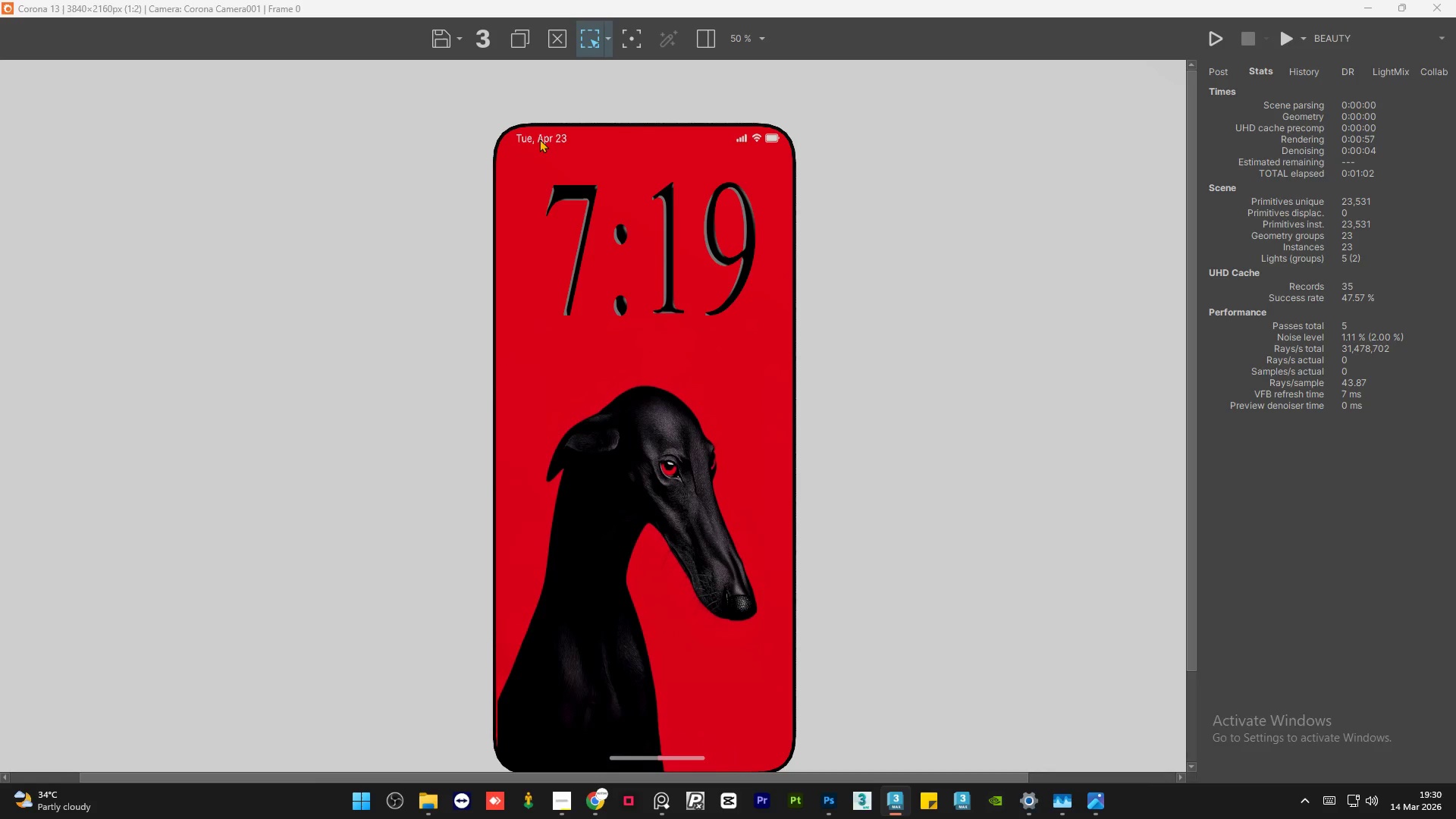 
scroll: coordinate [540, 139], scroll_direction: down, amount: 1.0
 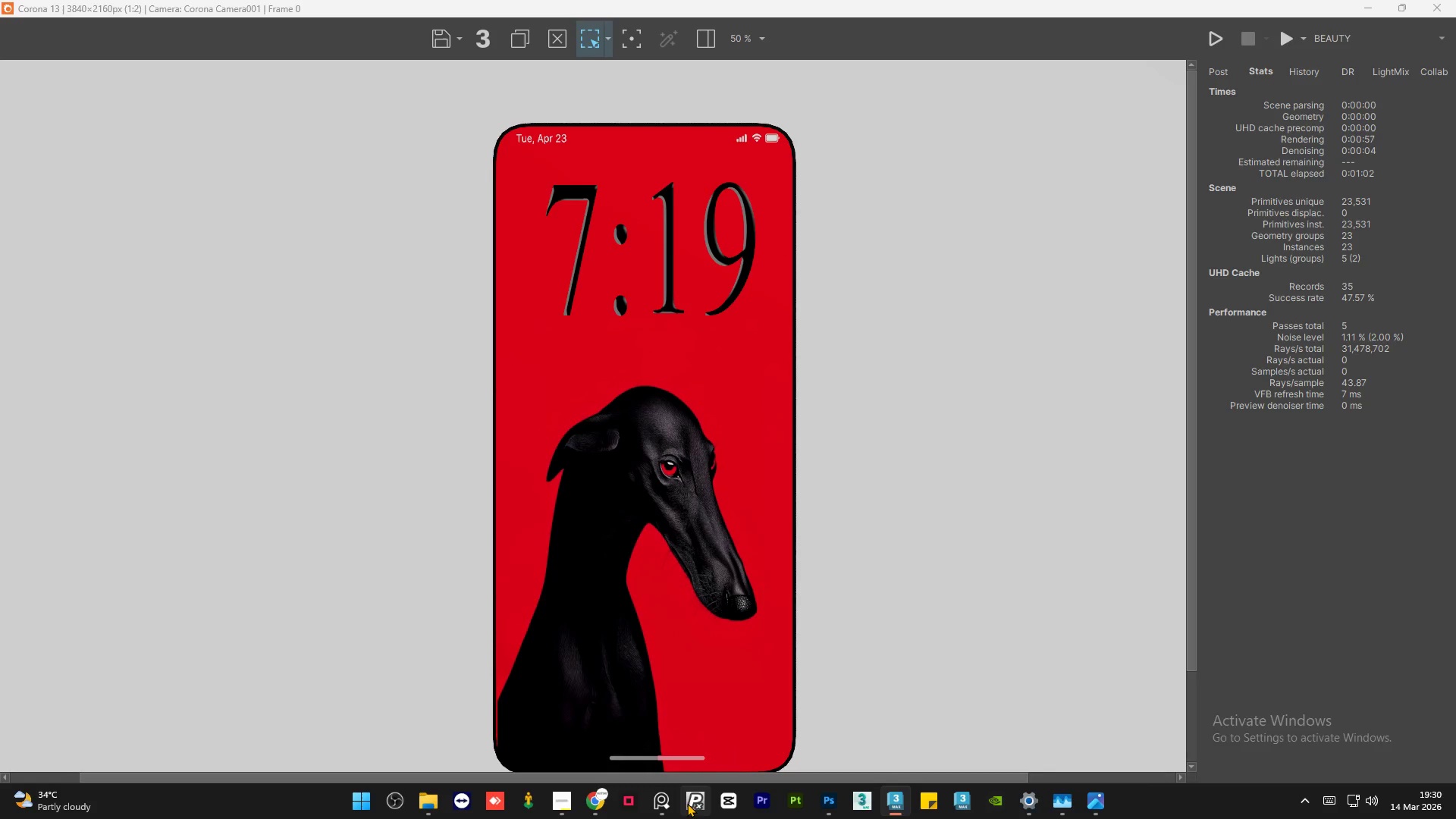 
left_click([663, 805])
 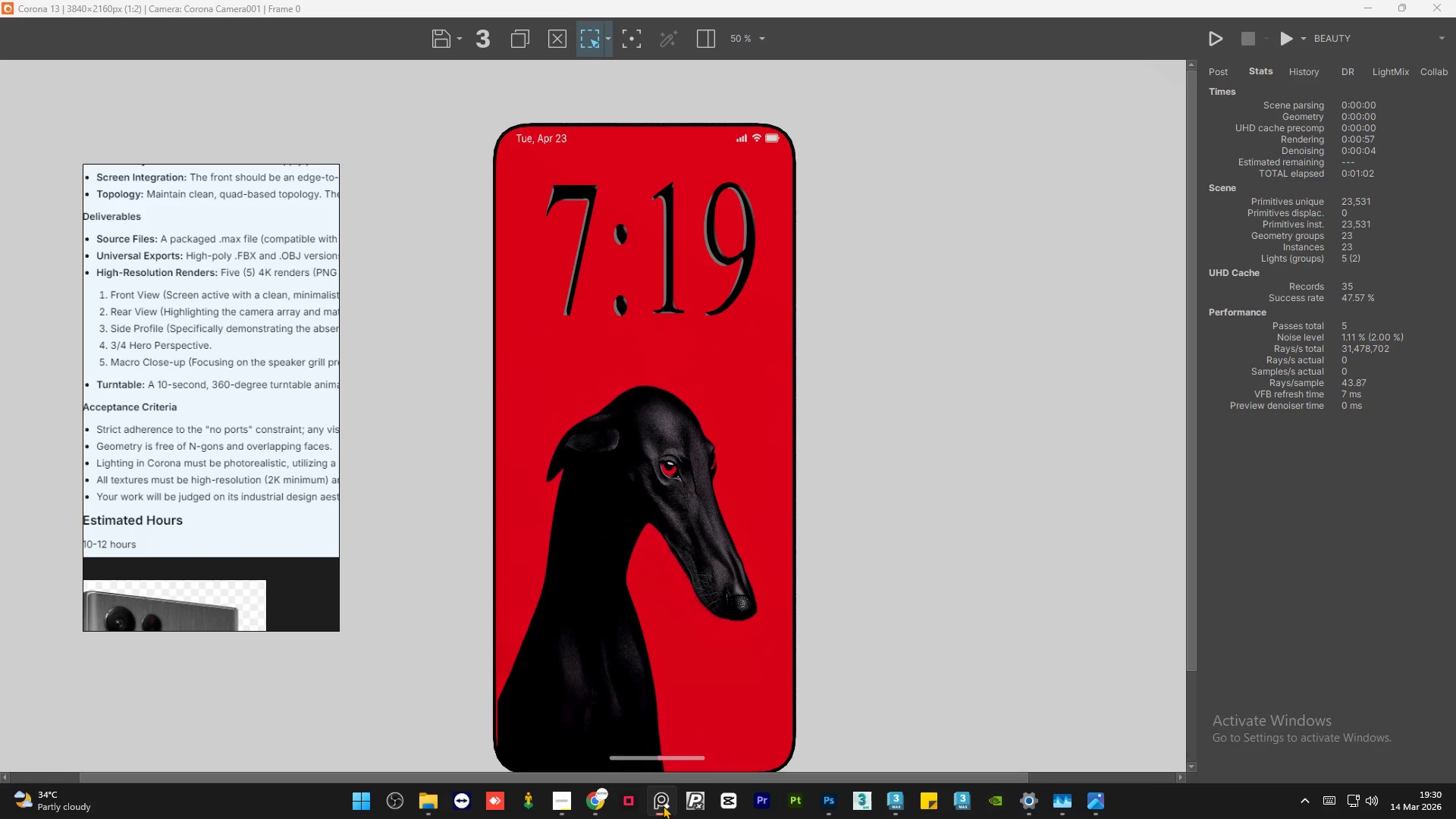 
left_click([663, 805])
 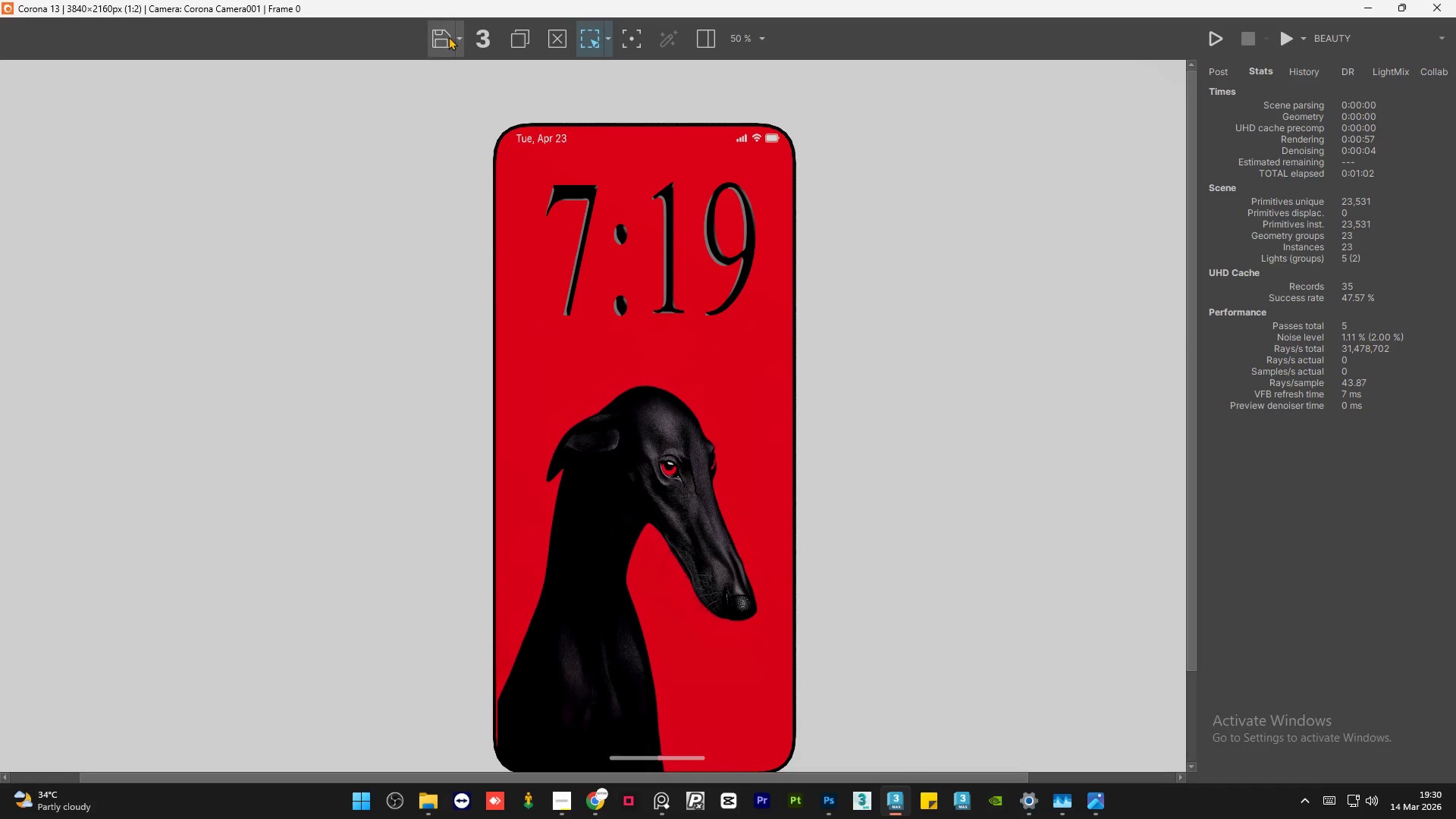 
left_click([442, 38])
 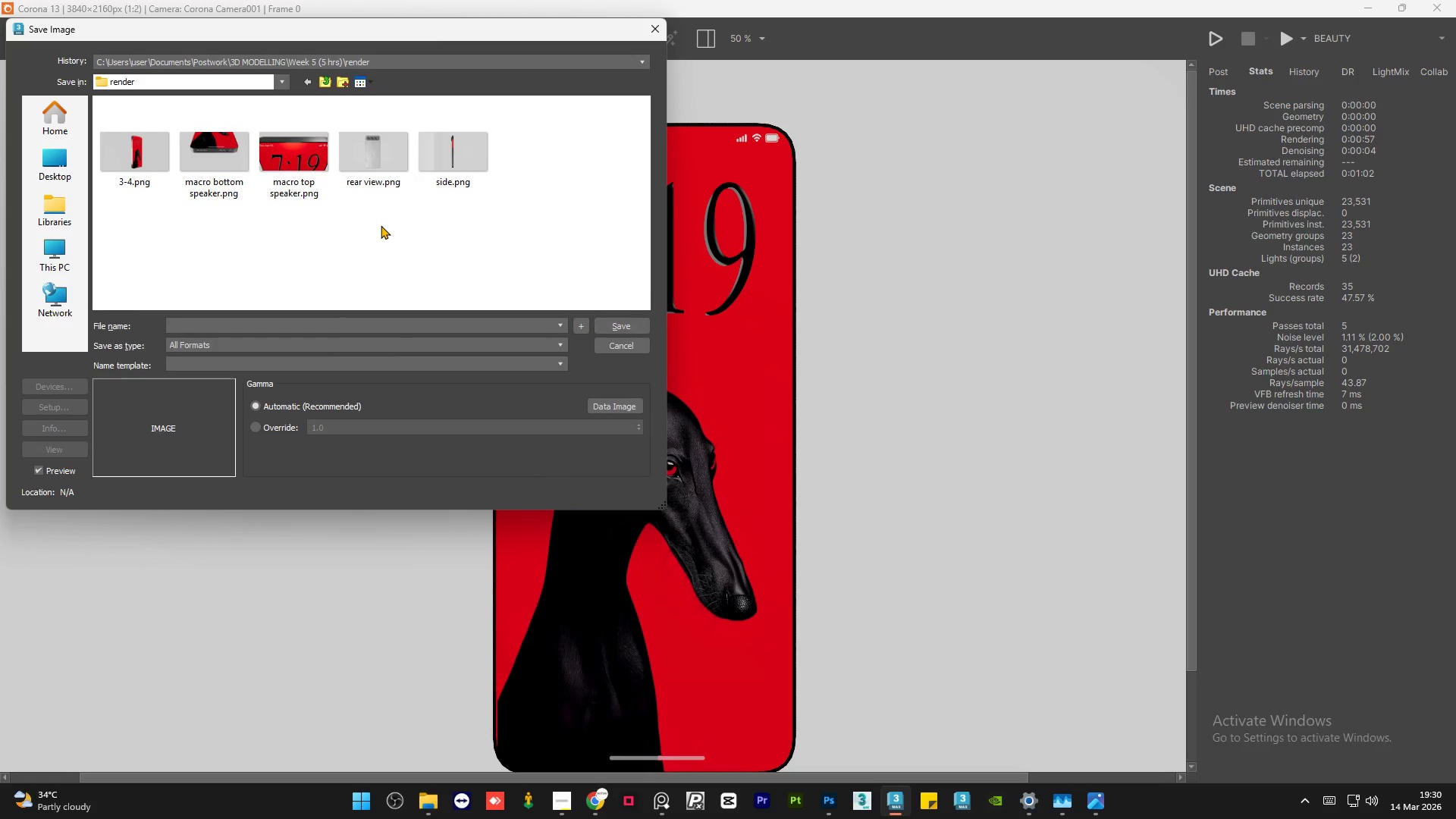 
type(front)
 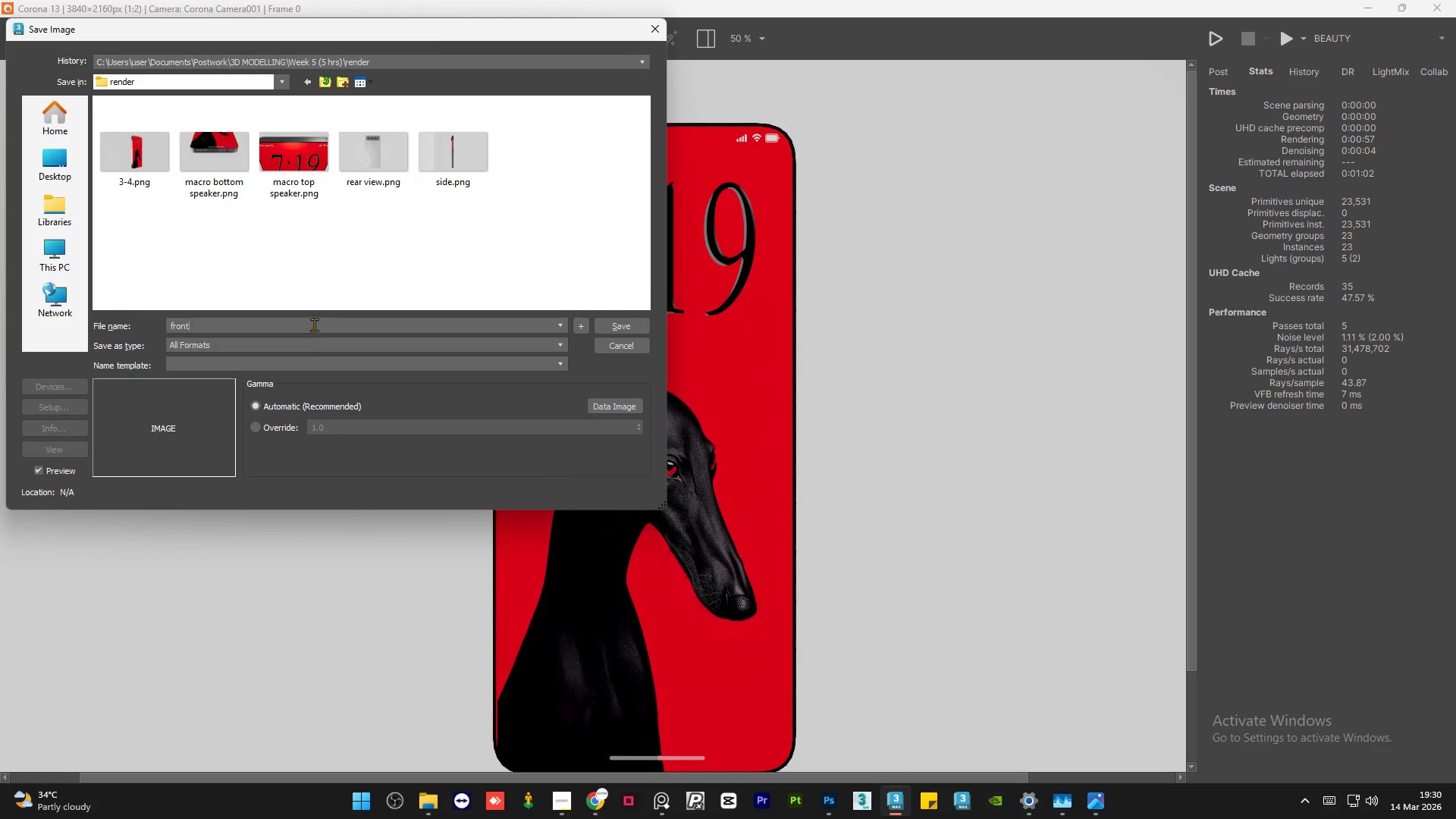 
left_click([311, 346])
 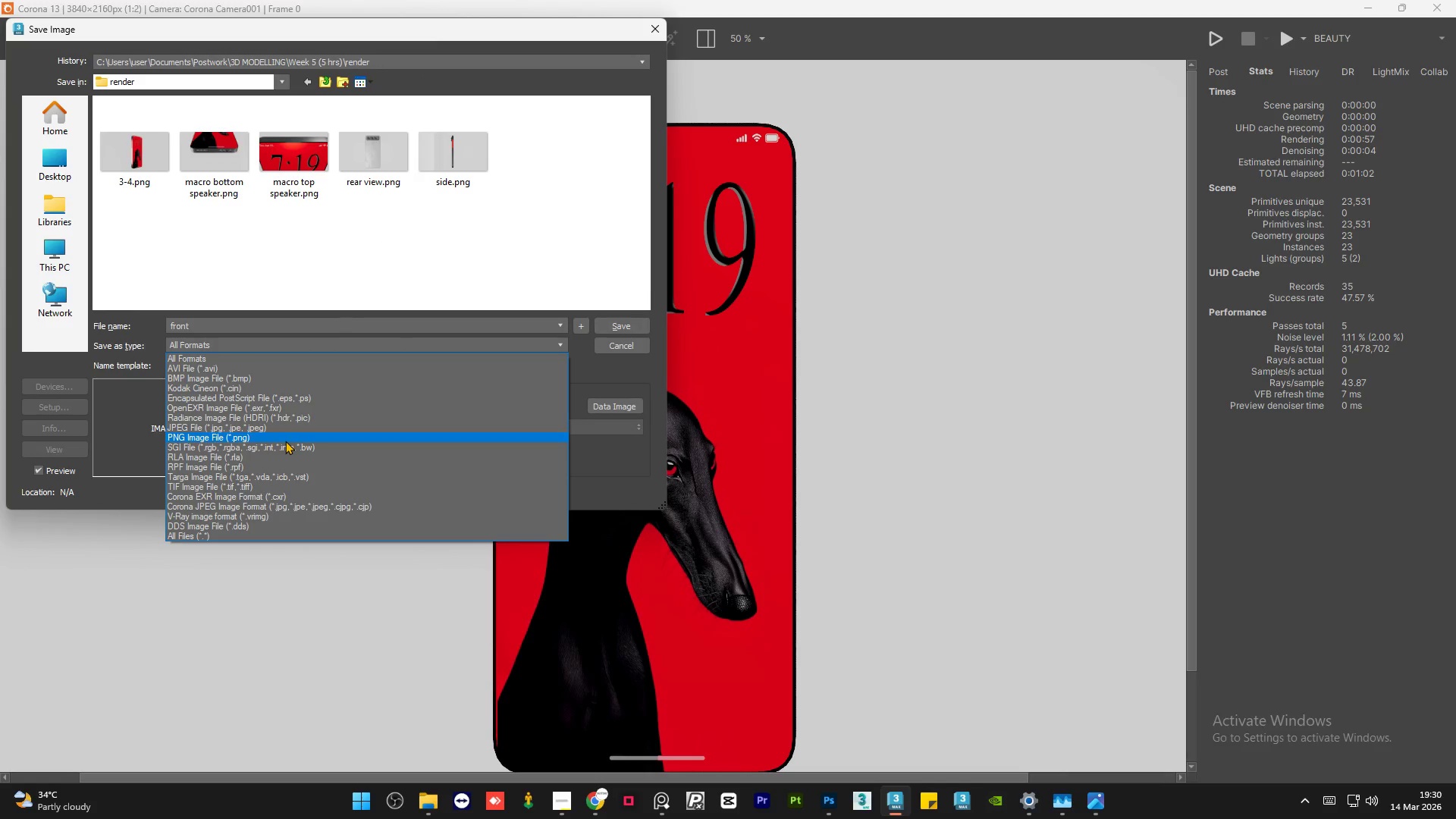 
left_click([285, 441])
 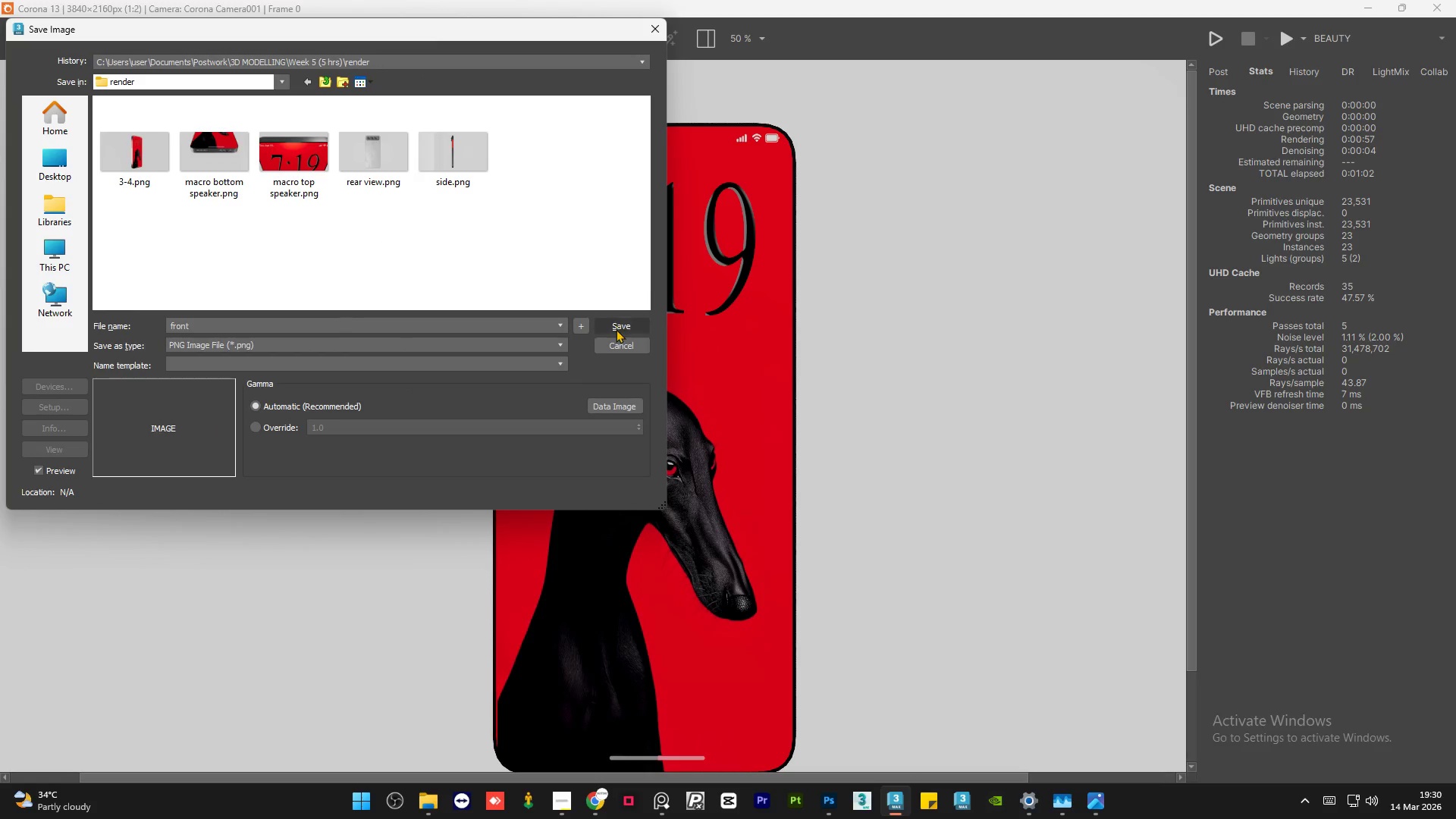 
left_click([616, 329])
 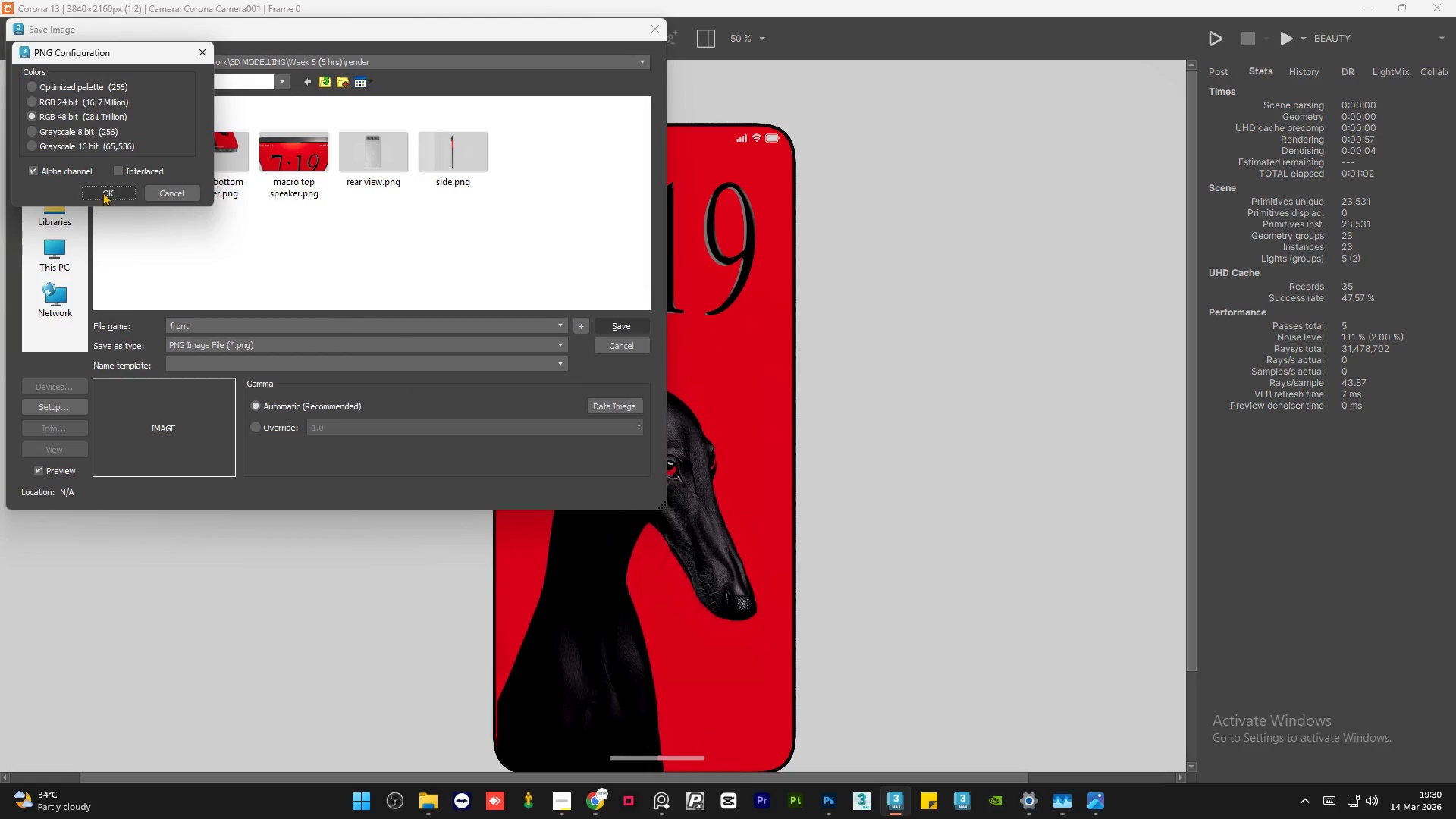 
left_click([102, 192])
 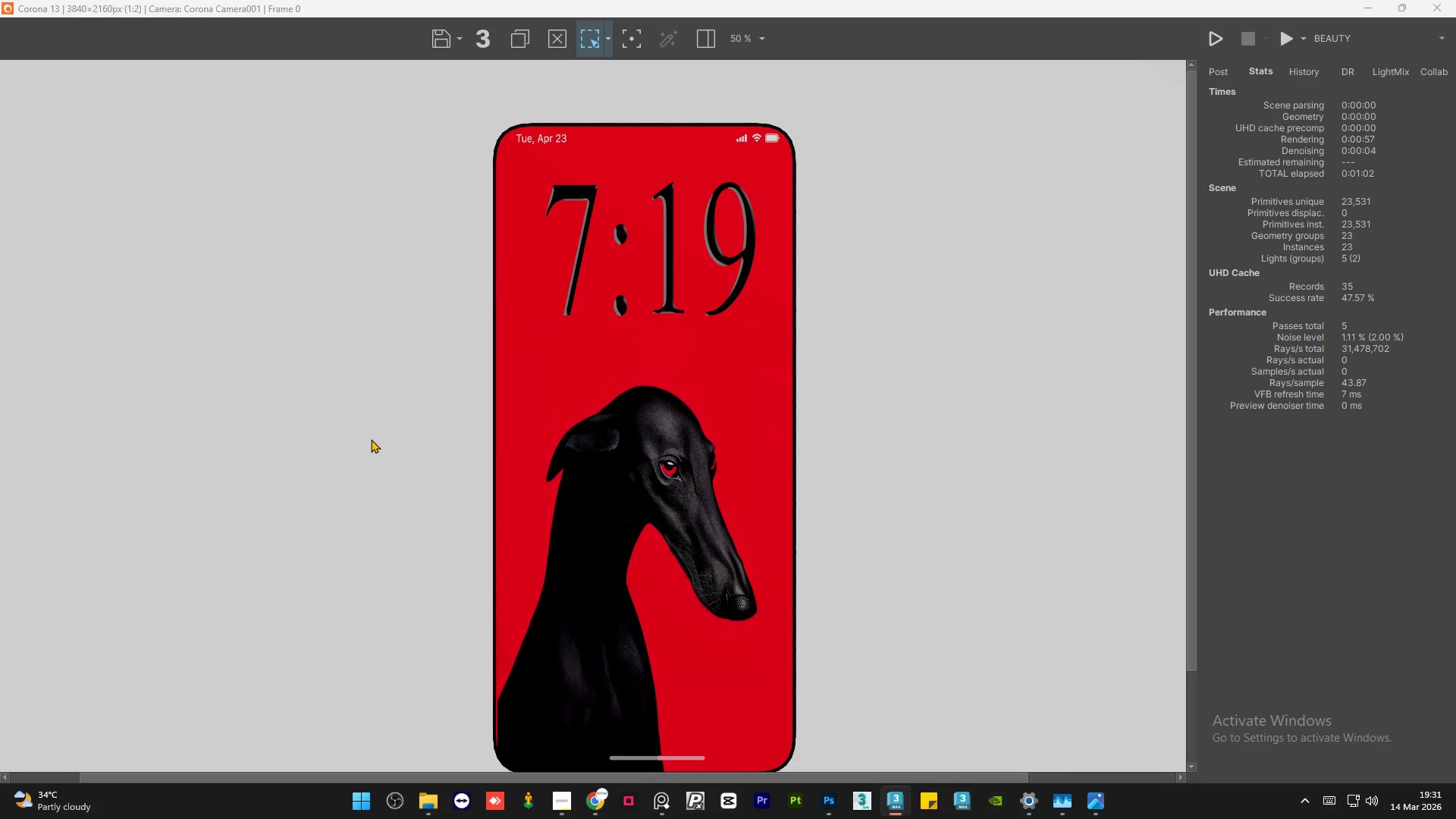 
wait(78.38)
 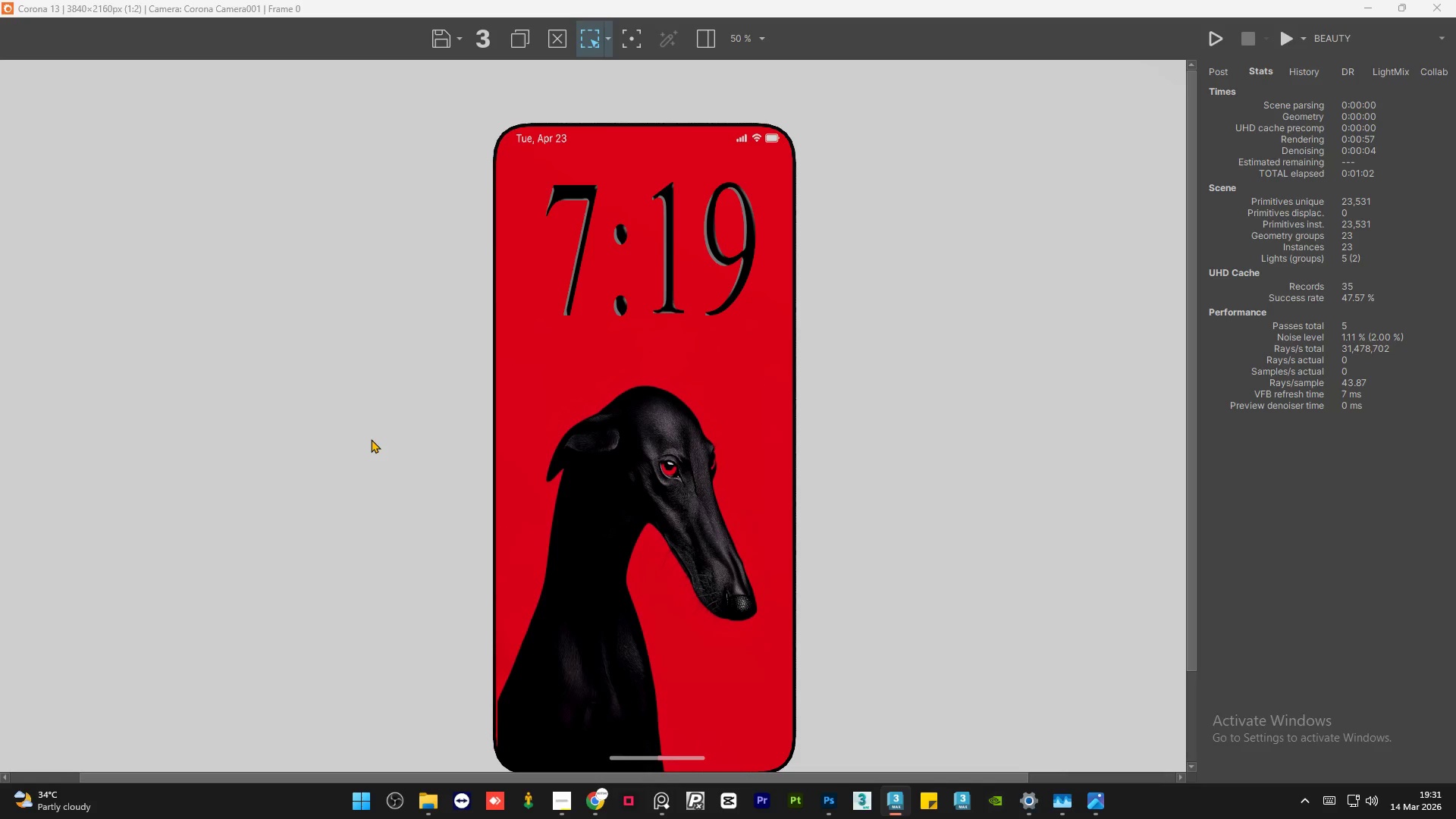 
scroll: coordinate [375, 436], scroll_direction: down, amount: 1.0
 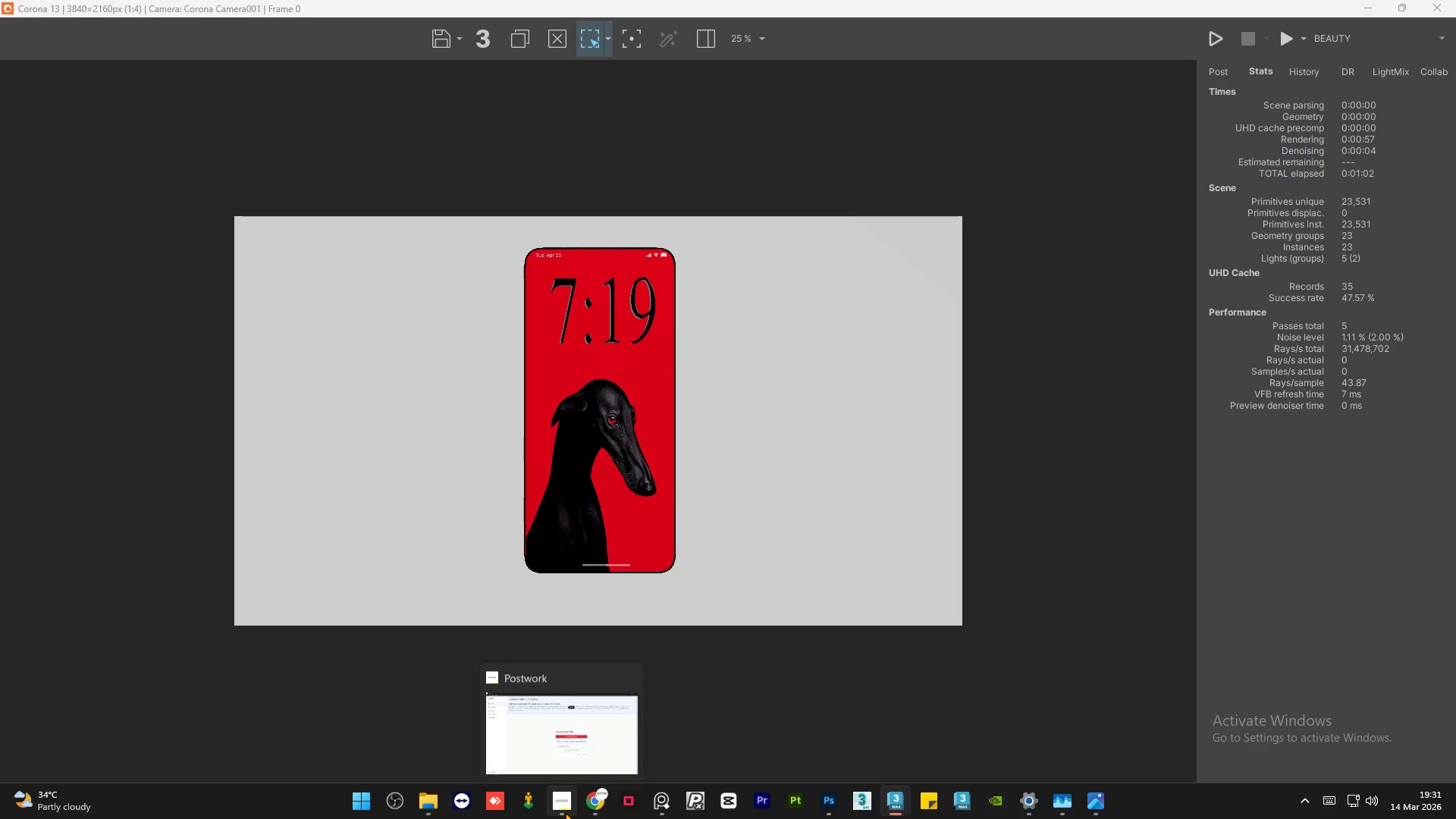 
left_click([560, 809])